 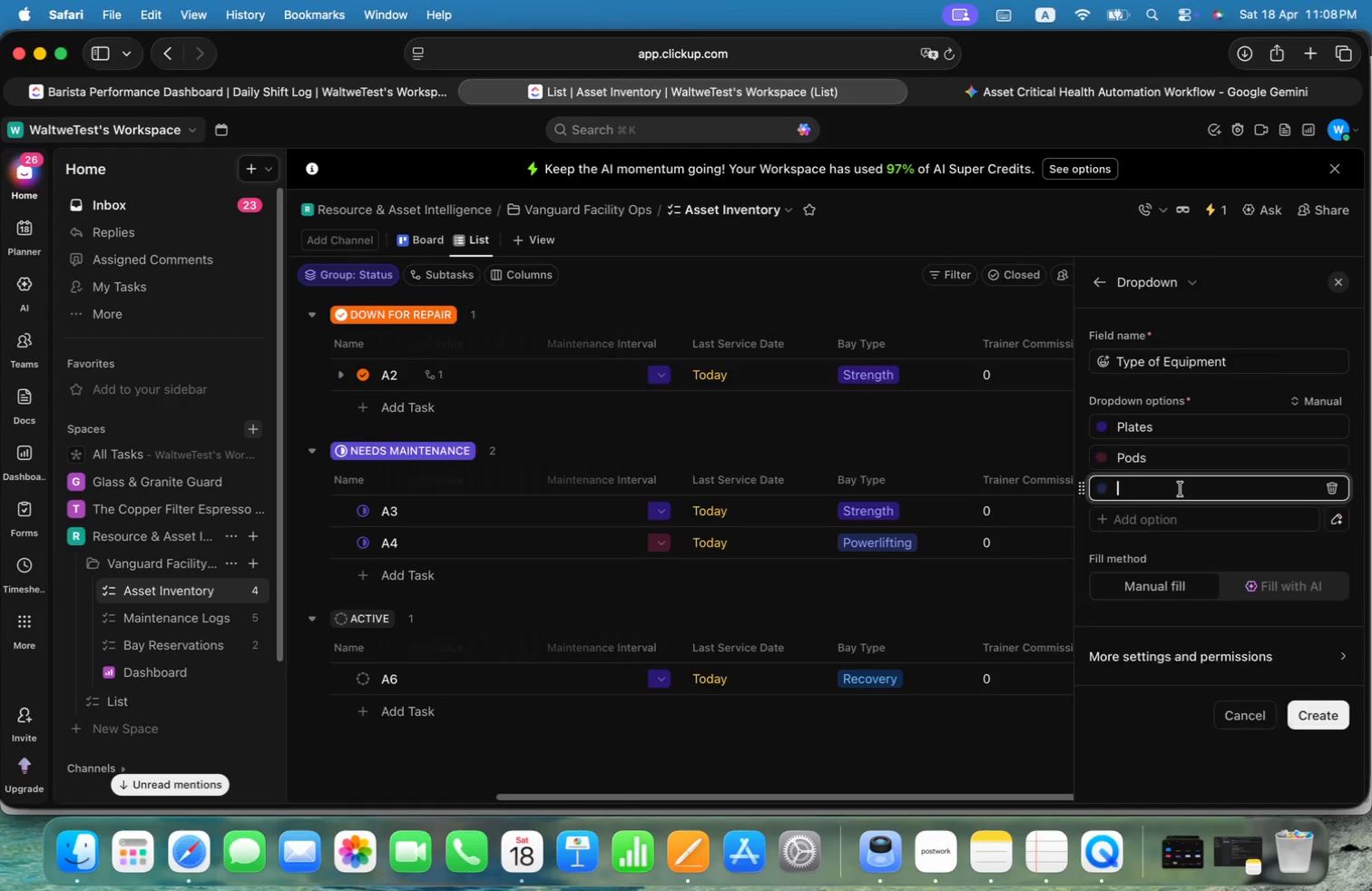 
key(Alt+Meta+V)
 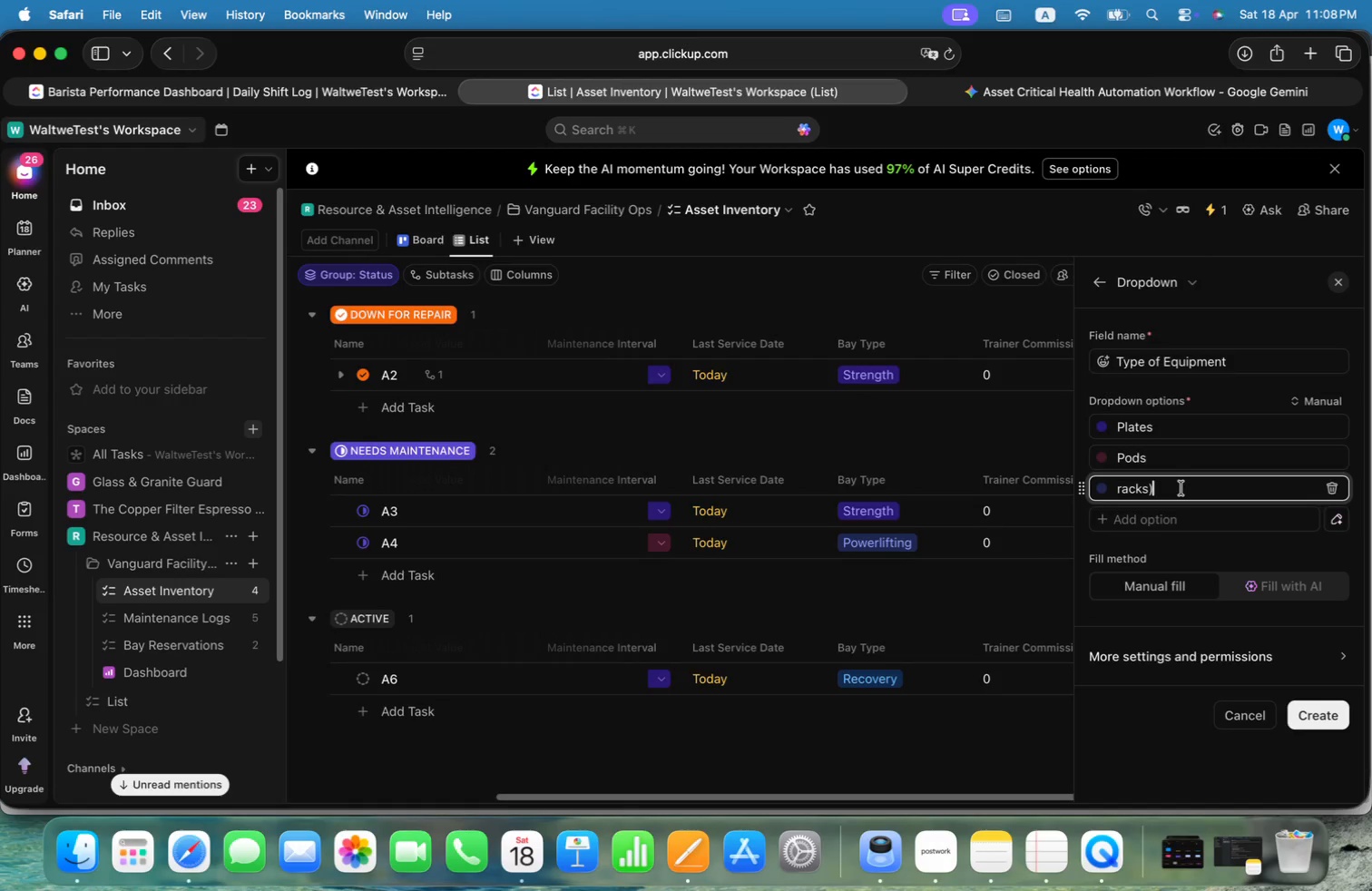 
key(Alt+Backspace)
 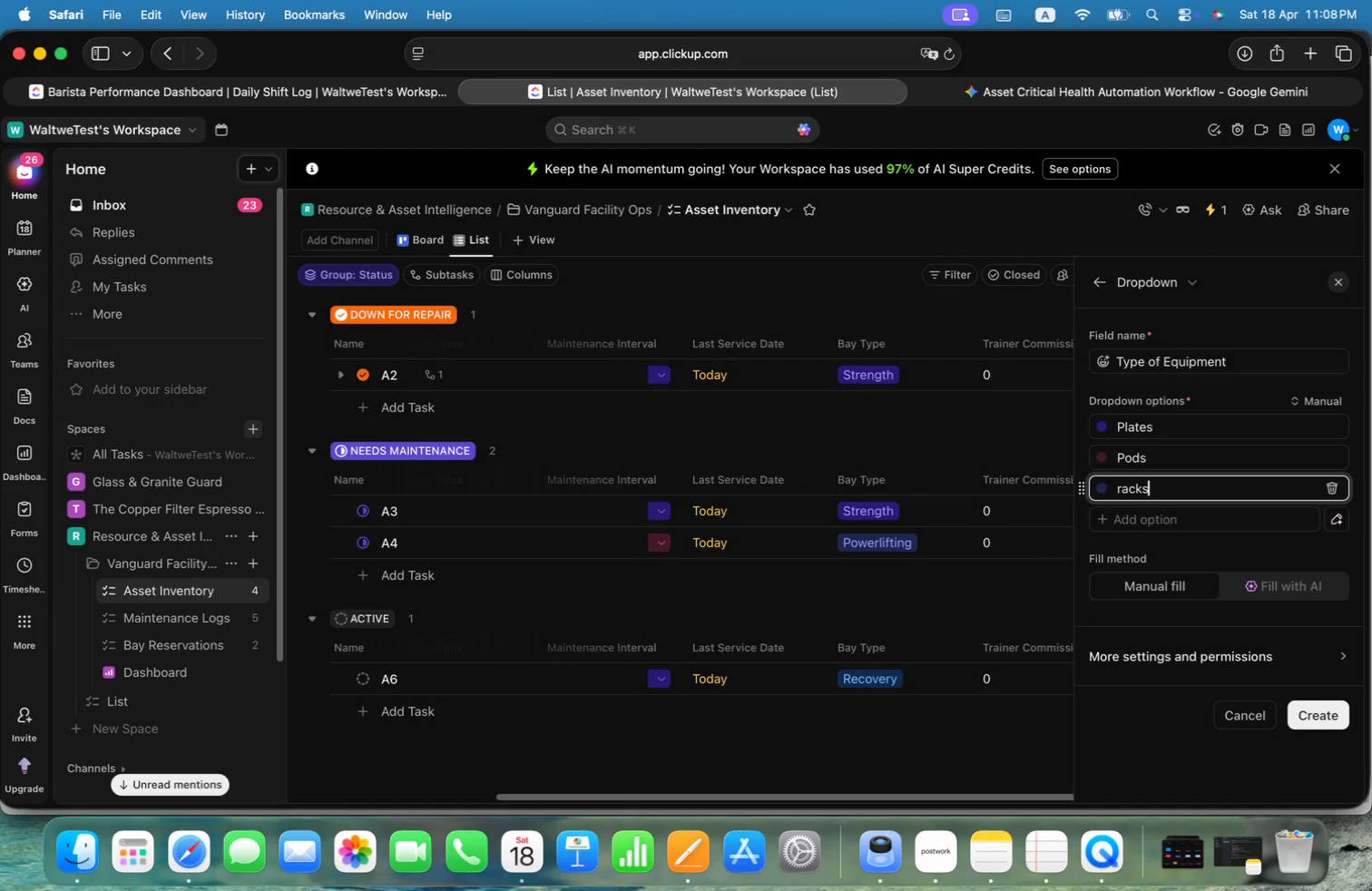 
key(Alt+OptionLeft)
 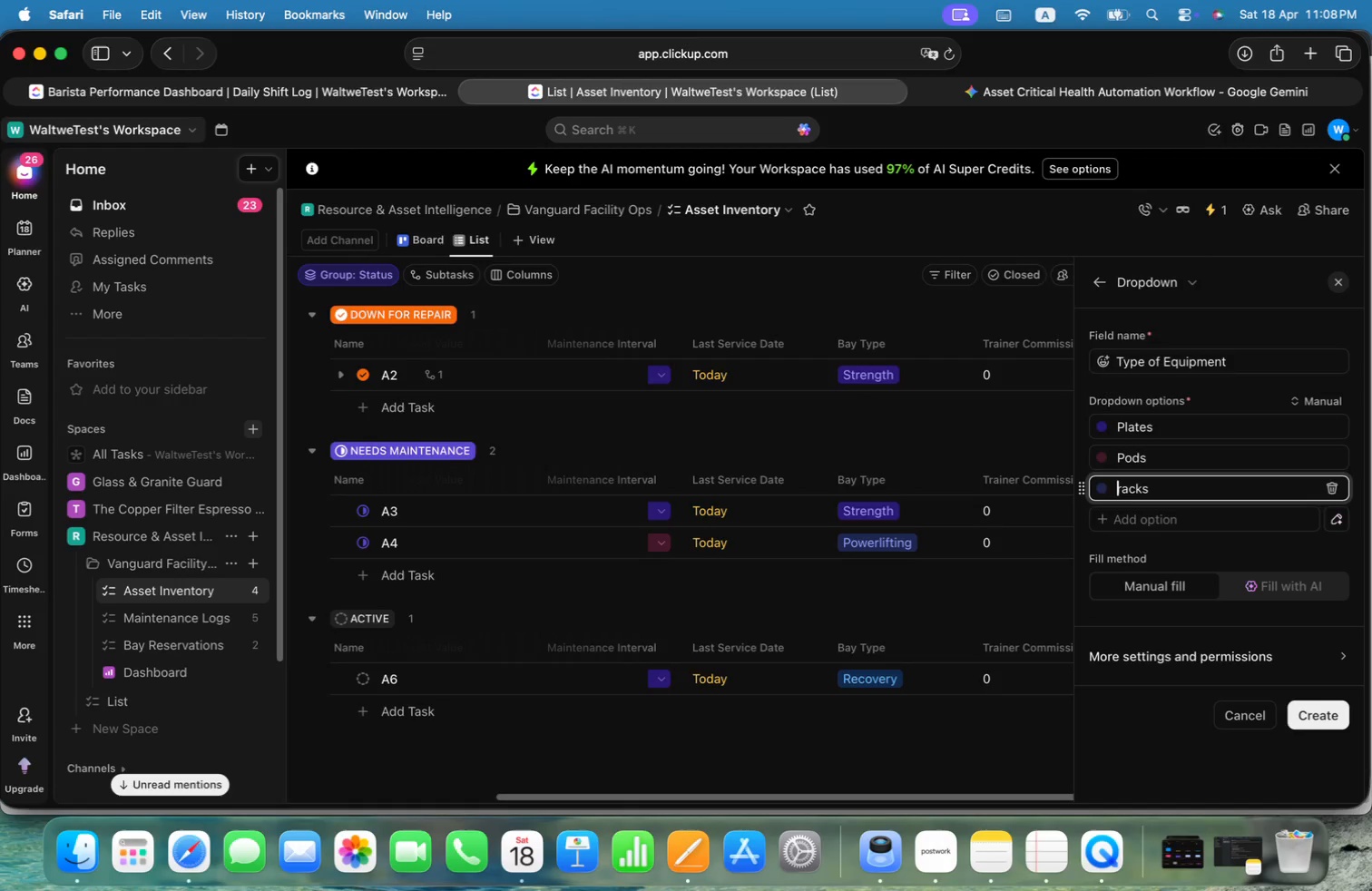 
key(Alt+ArrowLeft)
 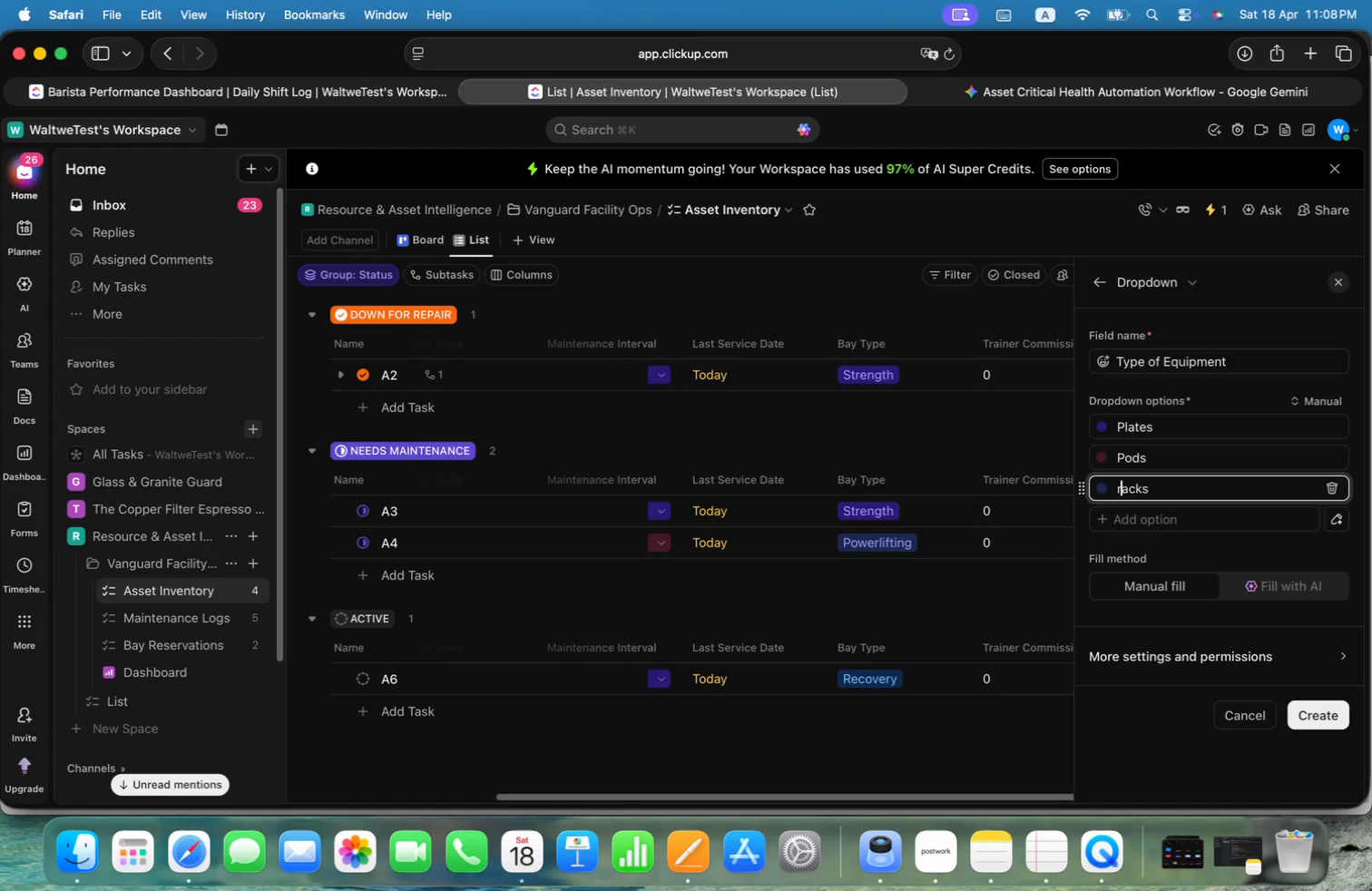 
key(Alt+Backspace)
 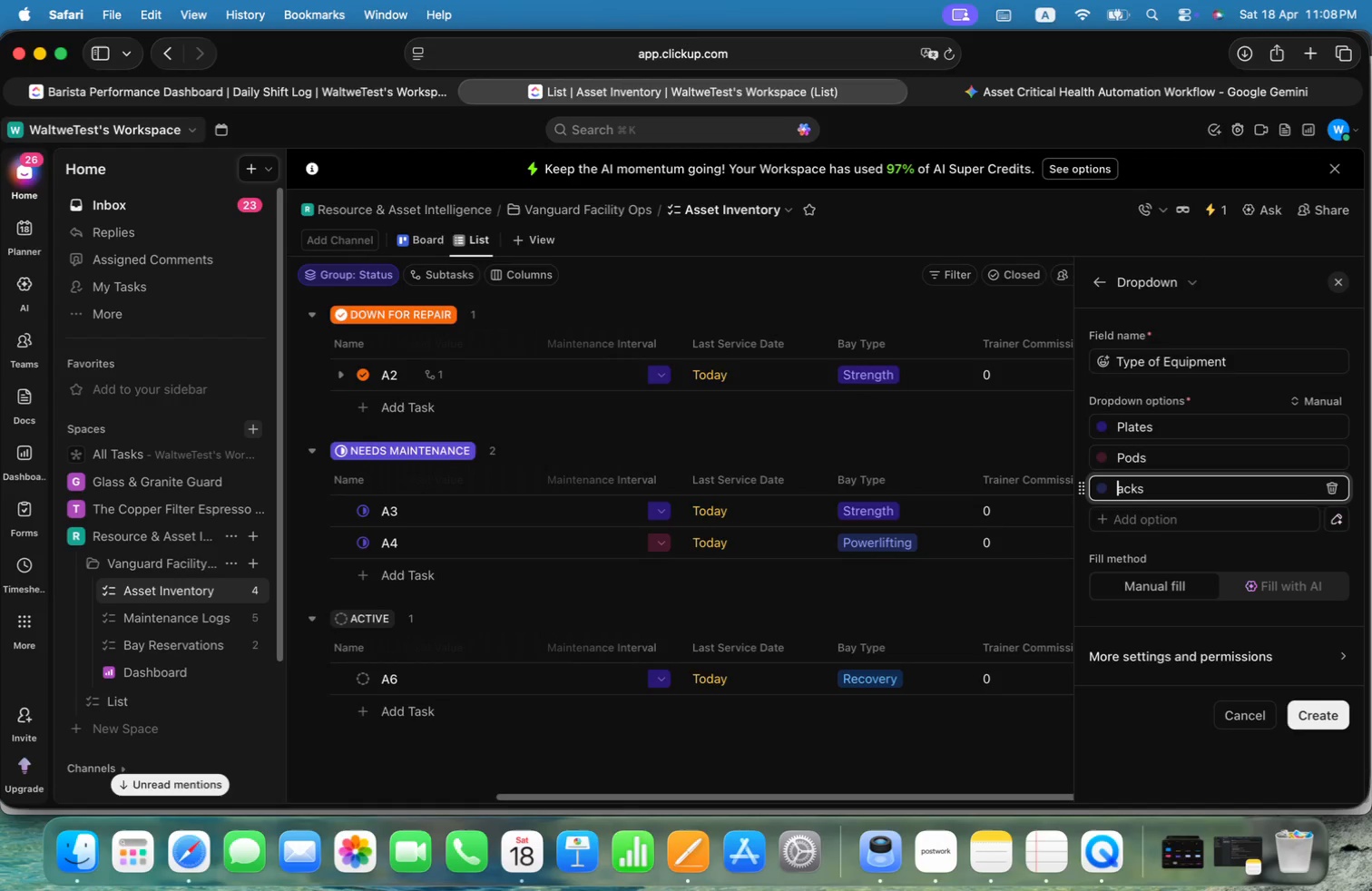 
key(Alt+Shift+R)
 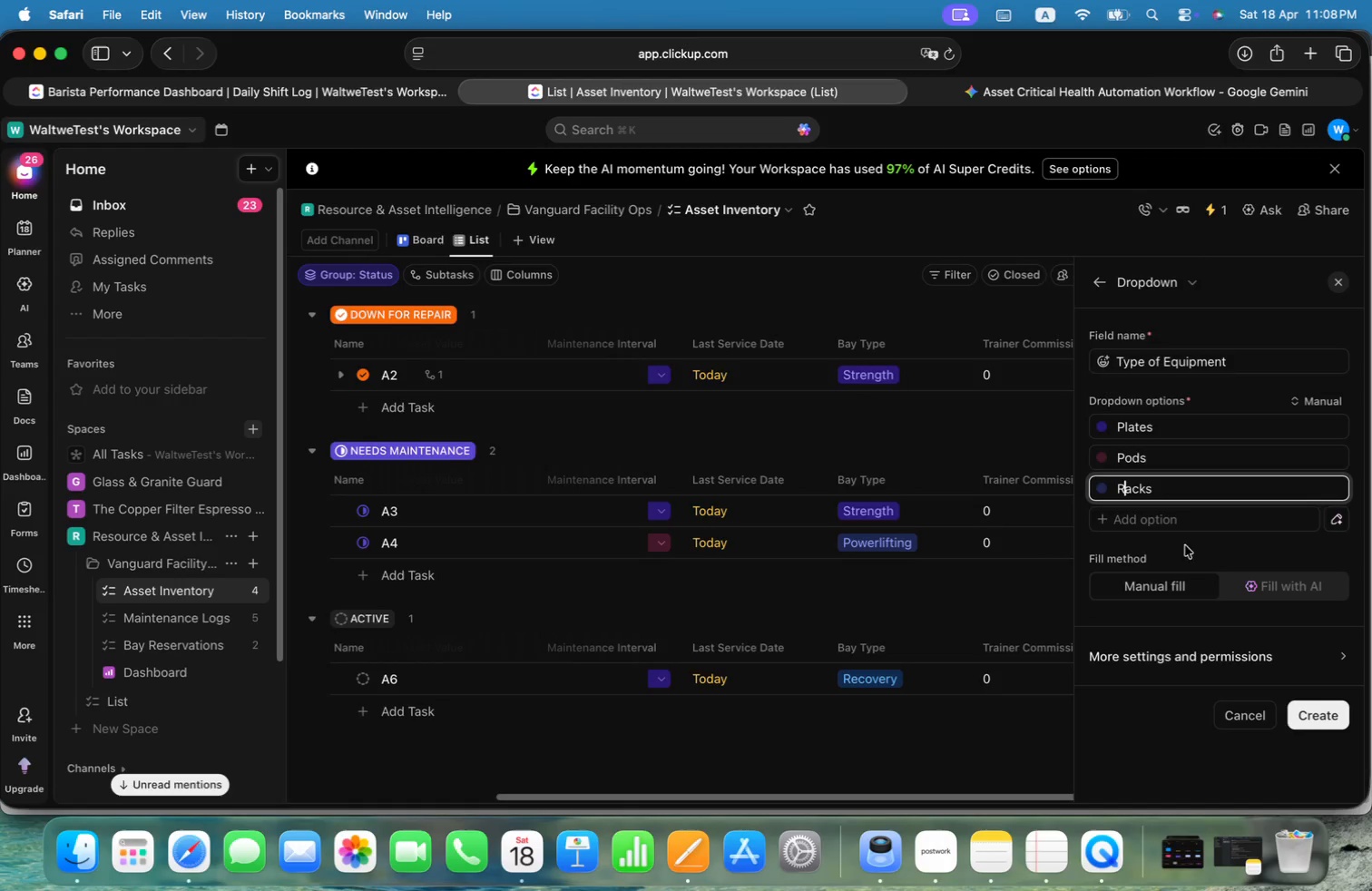 
left_click([1176, 588])
 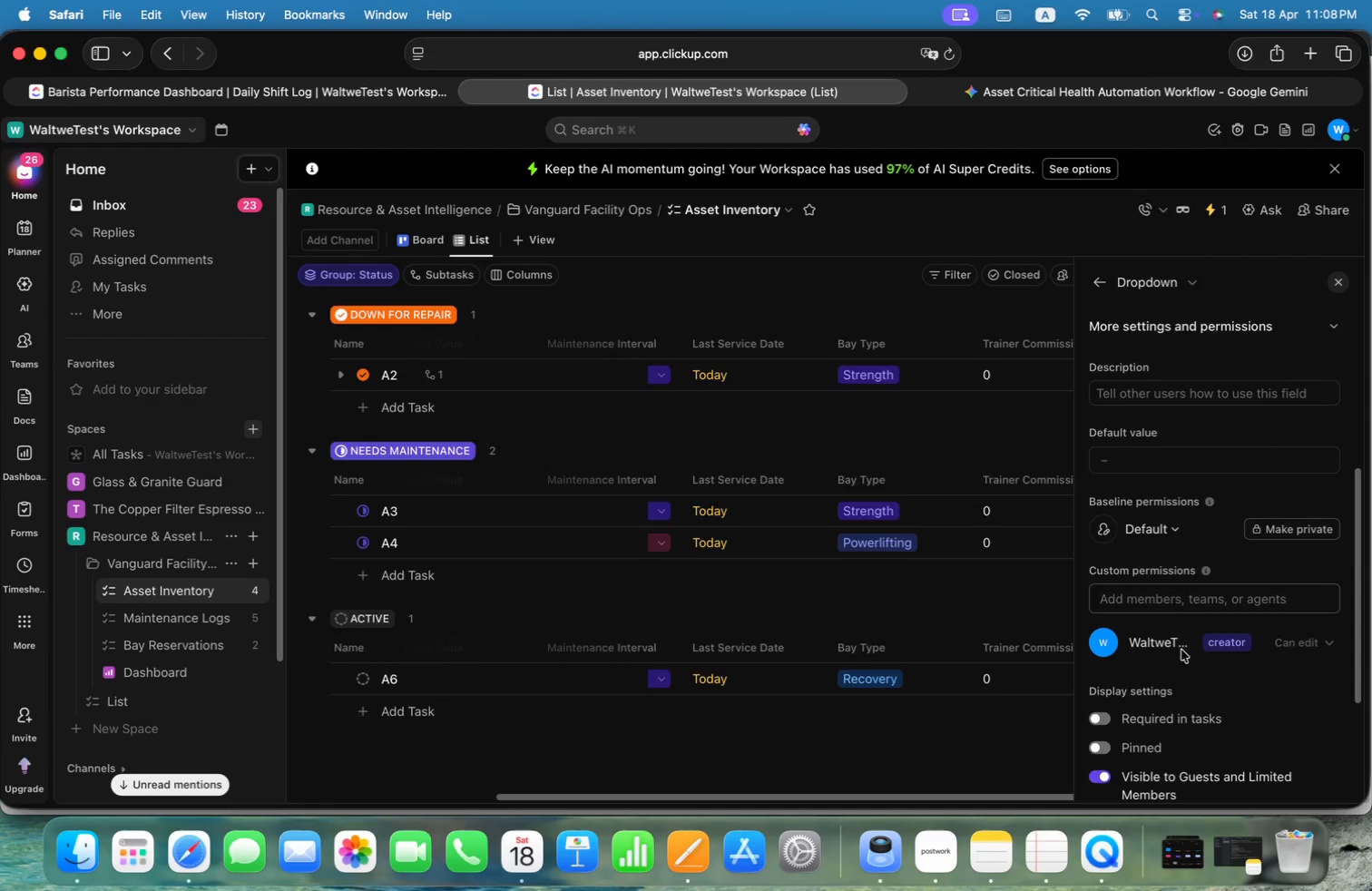 
scroll: coordinate [1225, 662], scroll_direction: down, amount: 4.0
 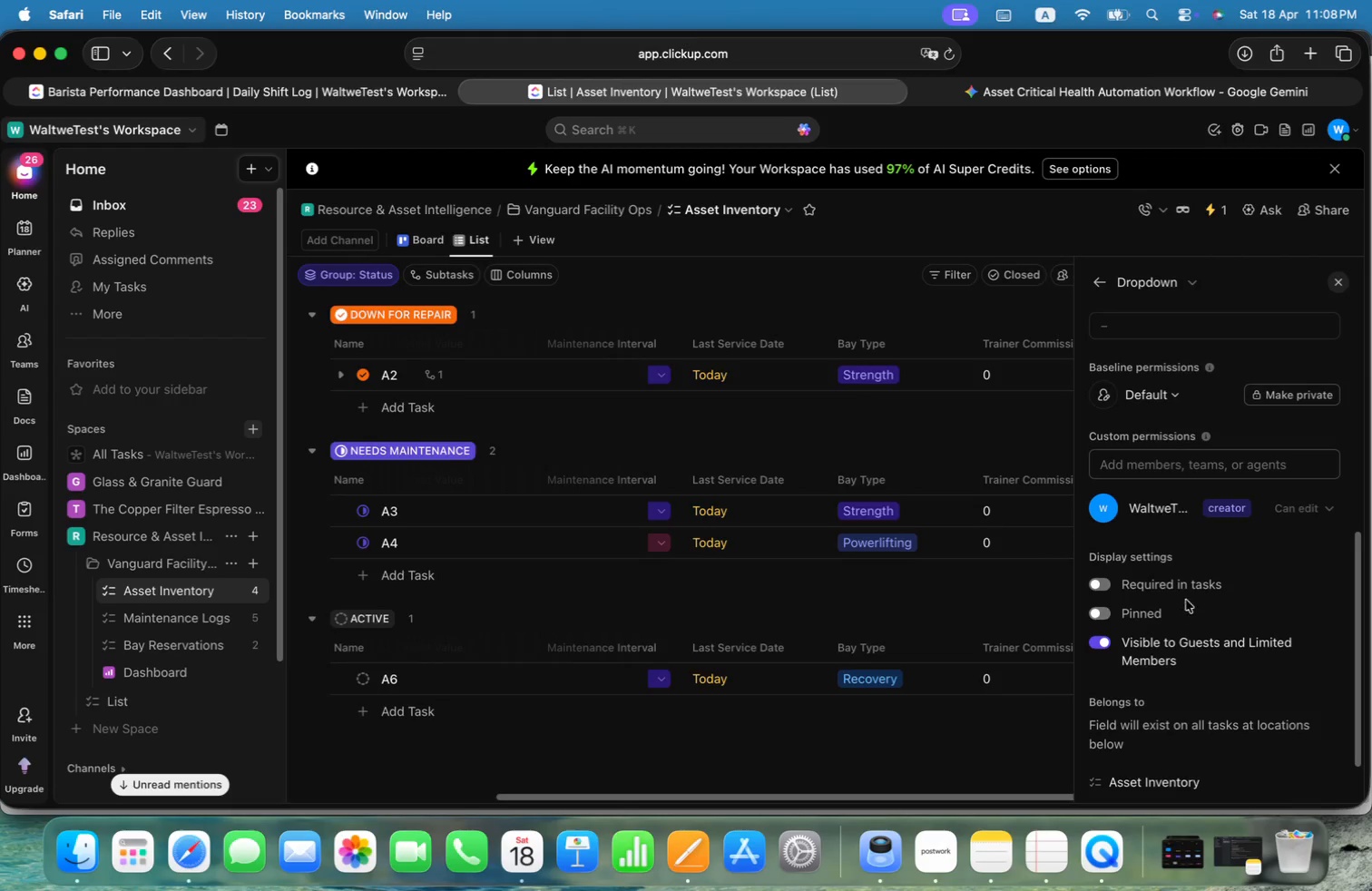 
left_click([1187, 591])
 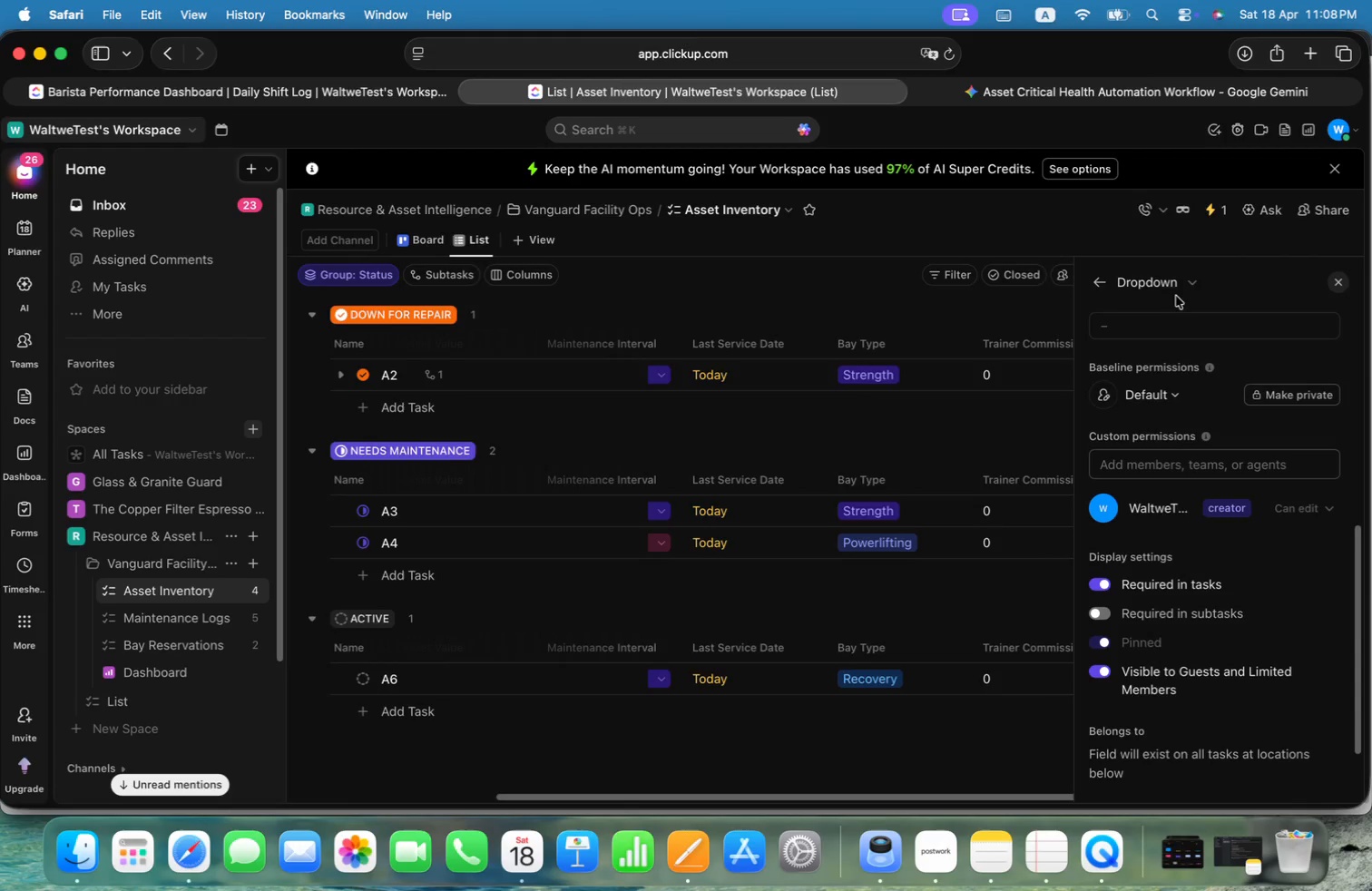 
left_click([1175, 322])
 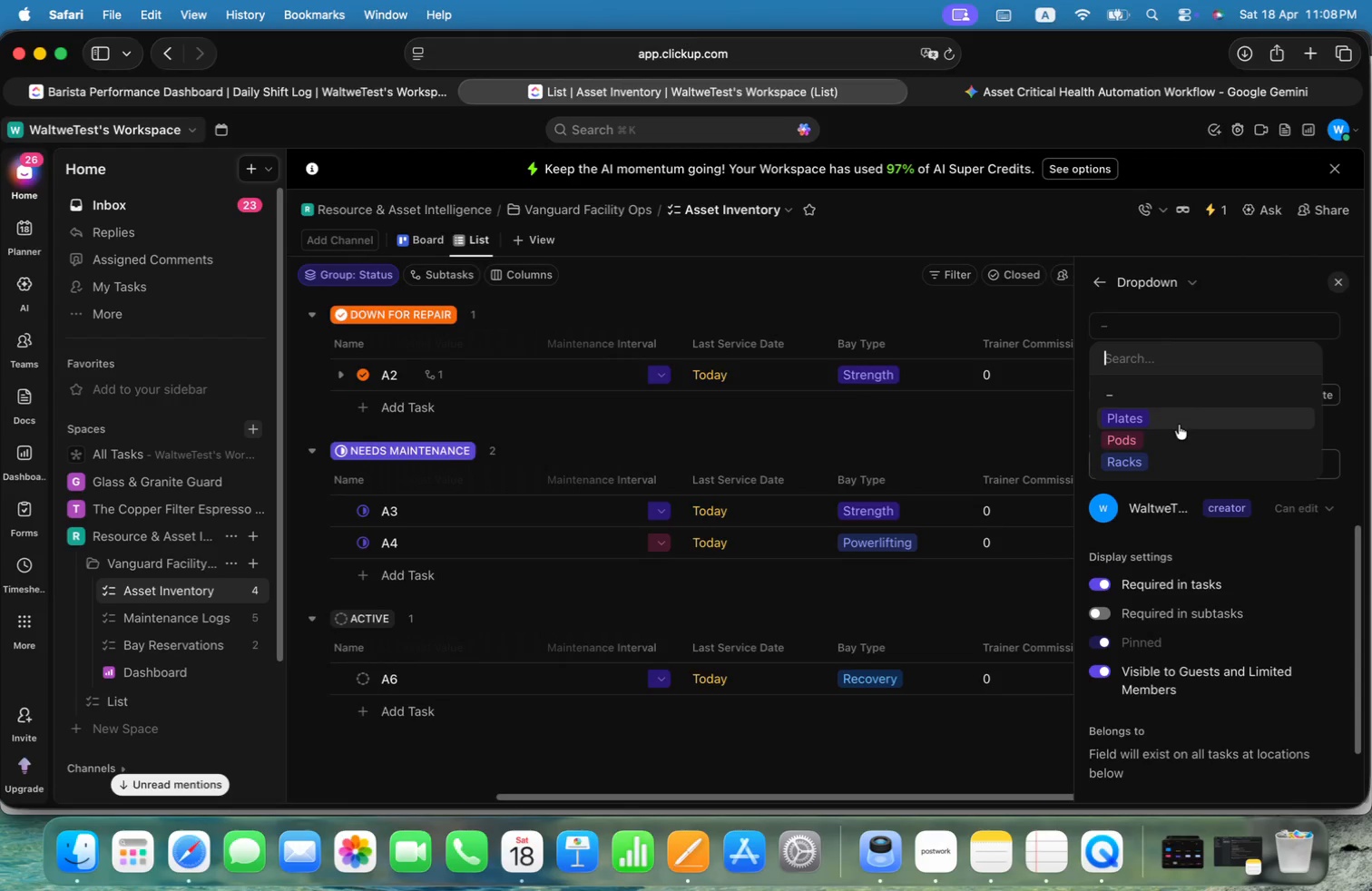 
left_click([1176, 422])
 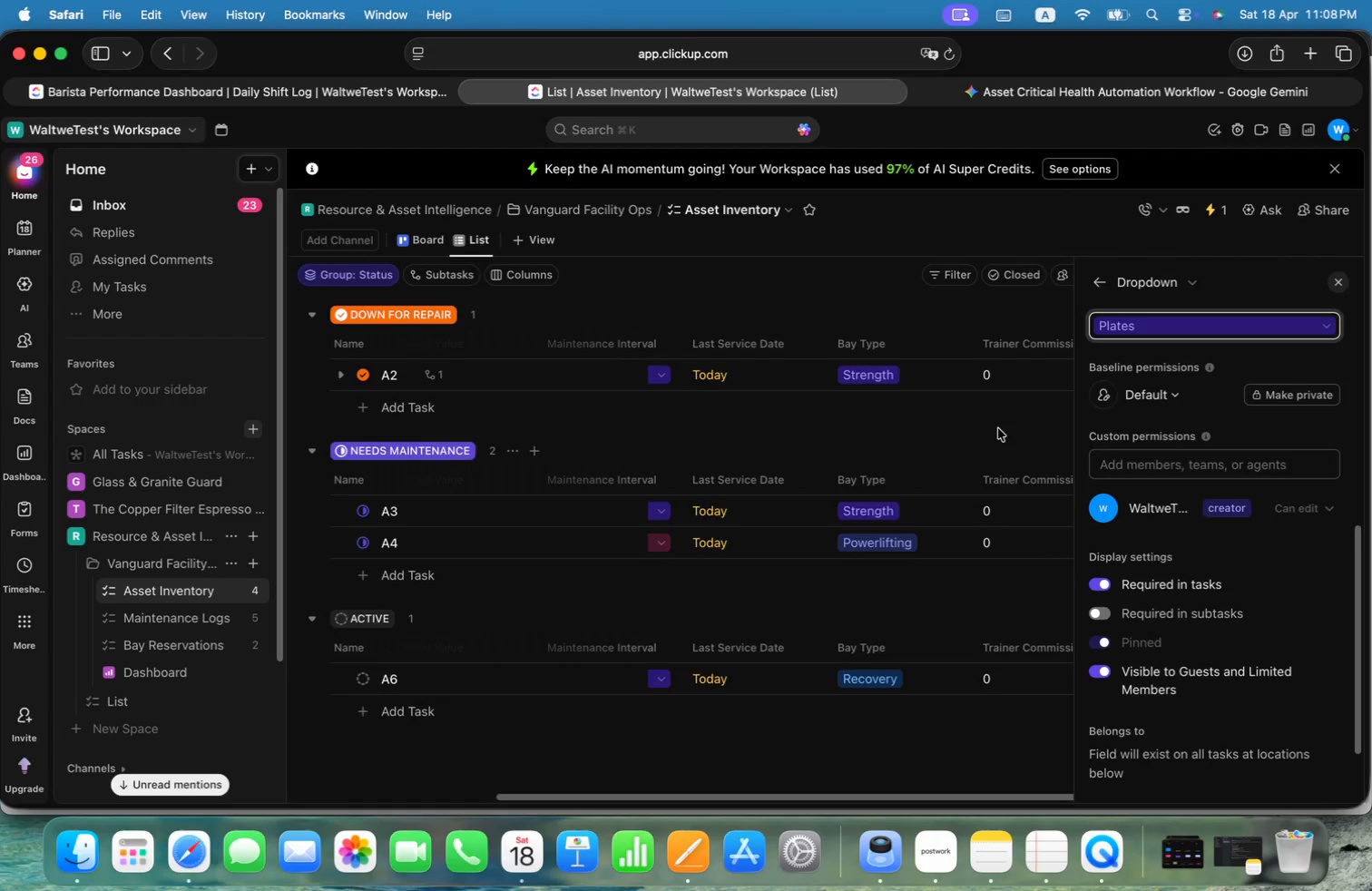 
scroll: coordinate [1195, 484], scroll_direction: up, amount: 16.0
 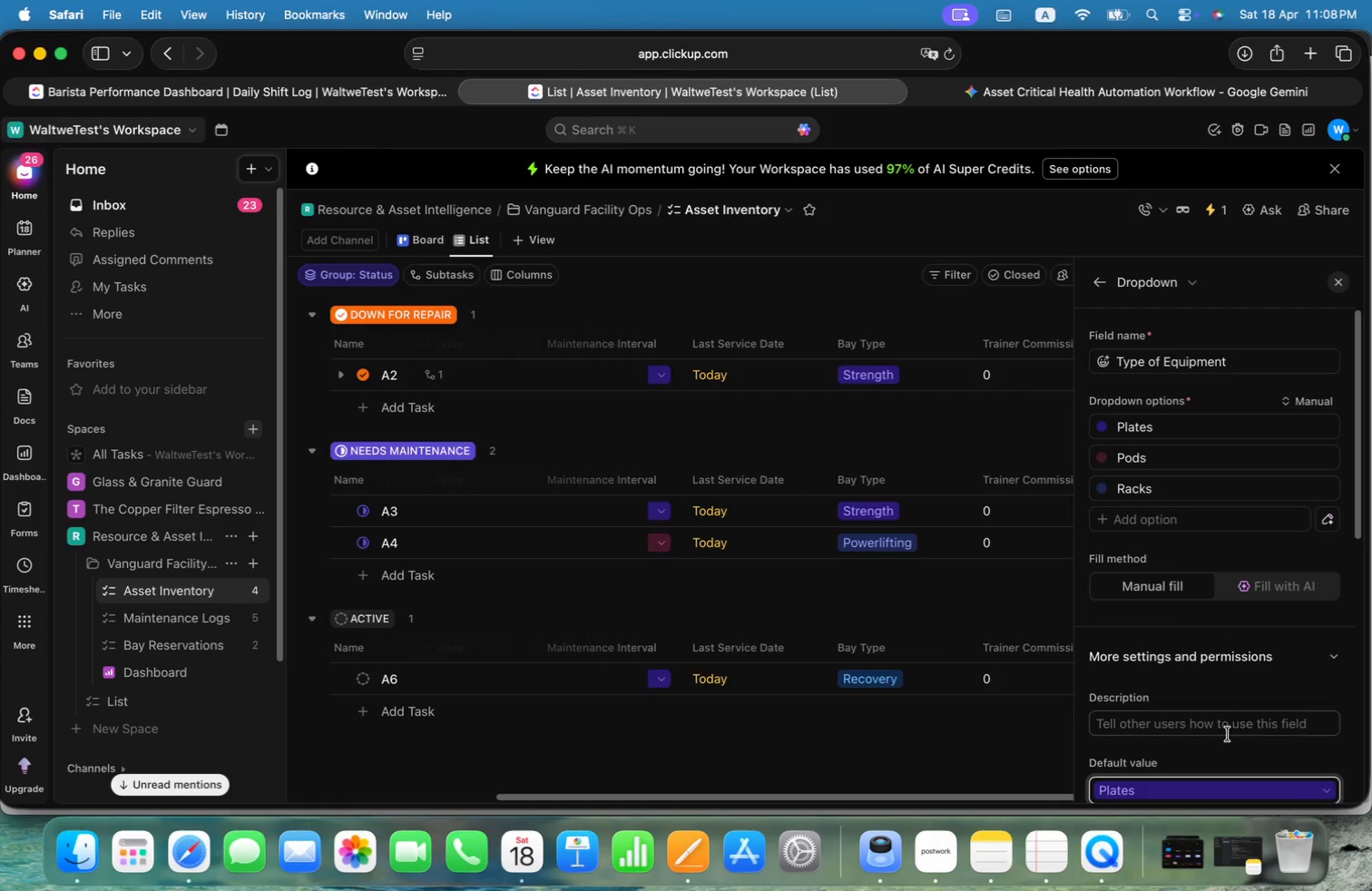 
scroll: coordinate [1238, 676], scroll_direction: down, amount: 23.0
 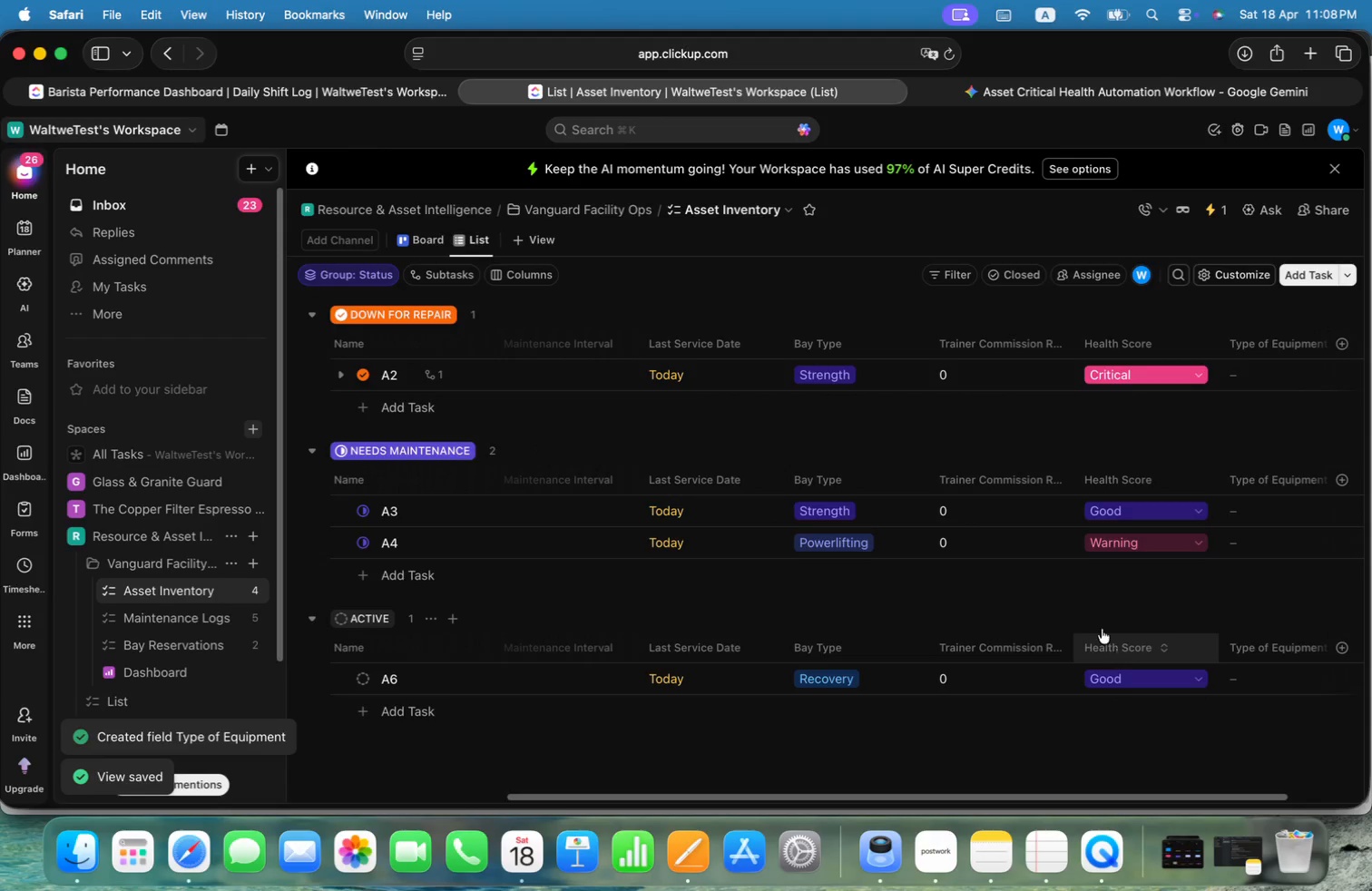 
left_click_drag(start_coordinate=[1133, 800], to_coordinate=[1317, 792])
 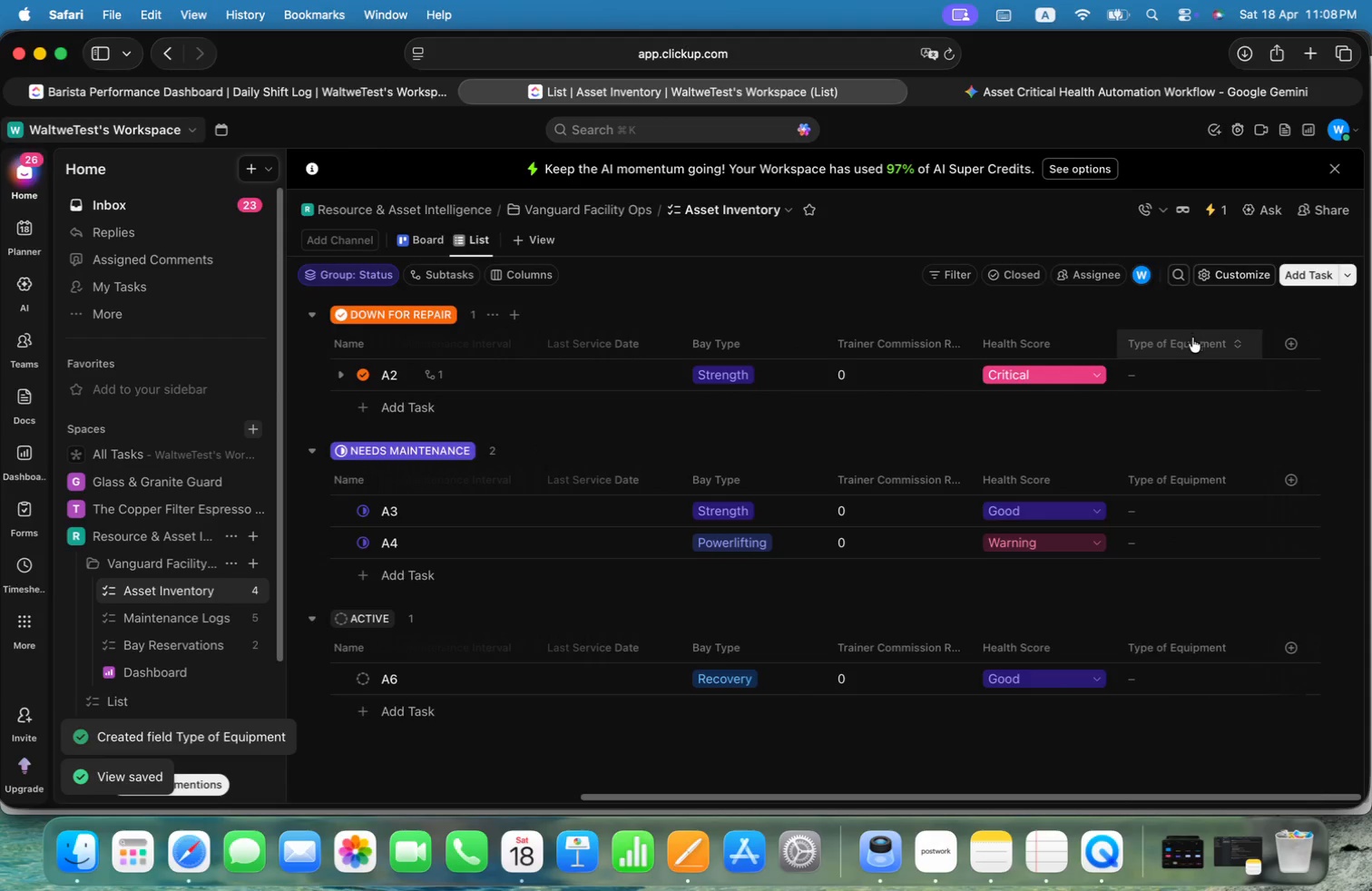 
left_click([1187, 364])
 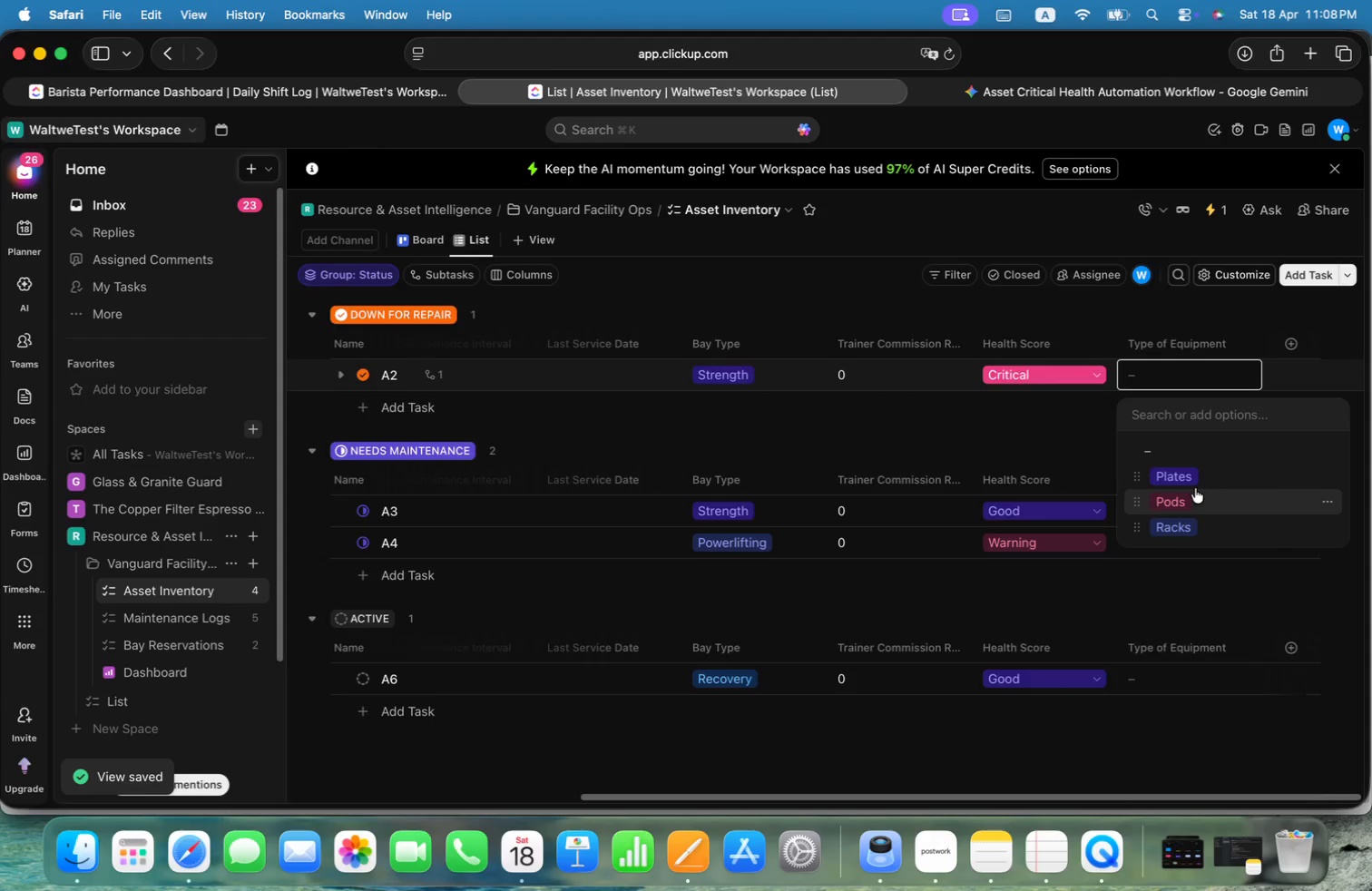 
left_click([1197, 522])
 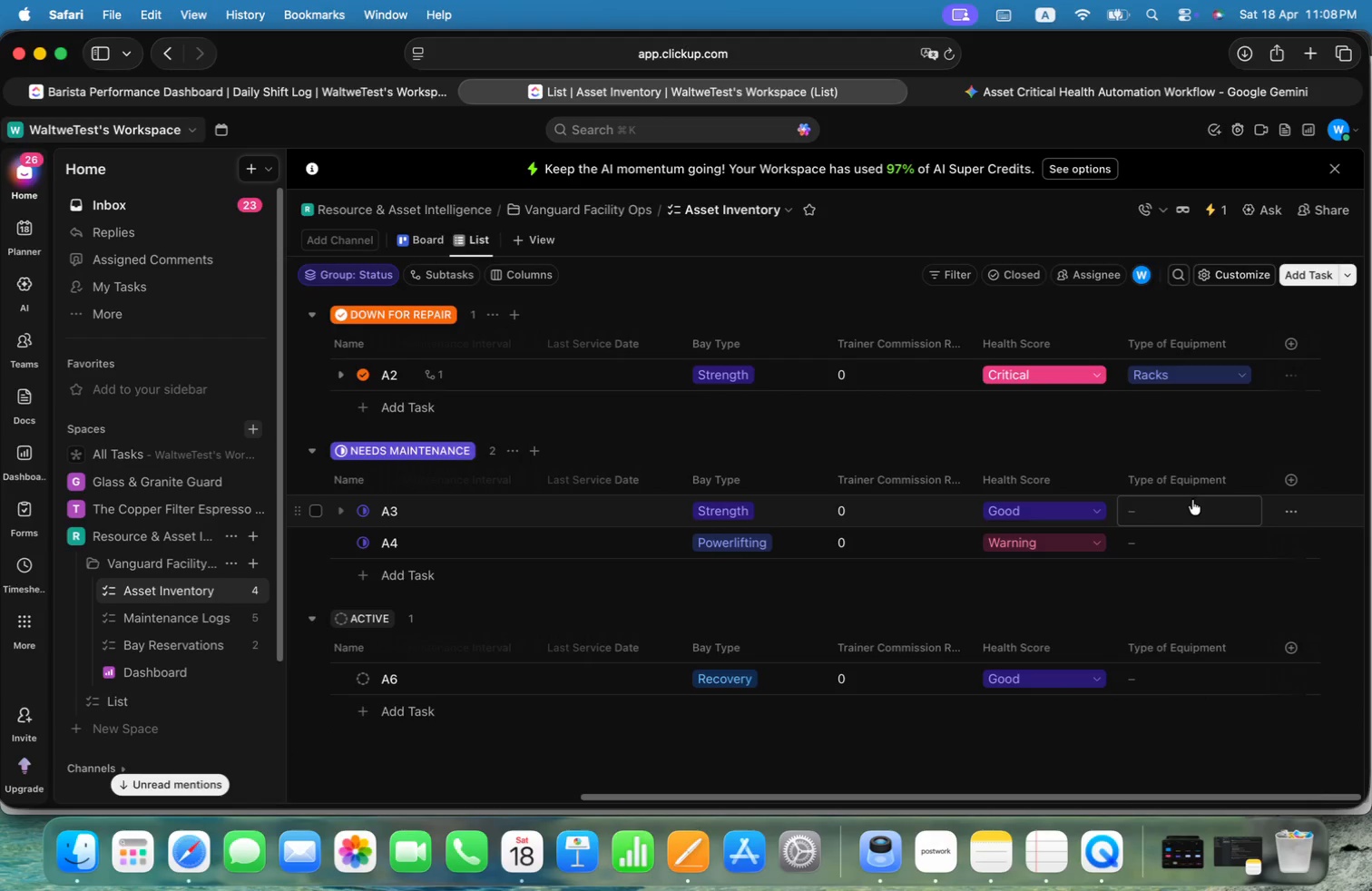 
left_click([1192, 511])
 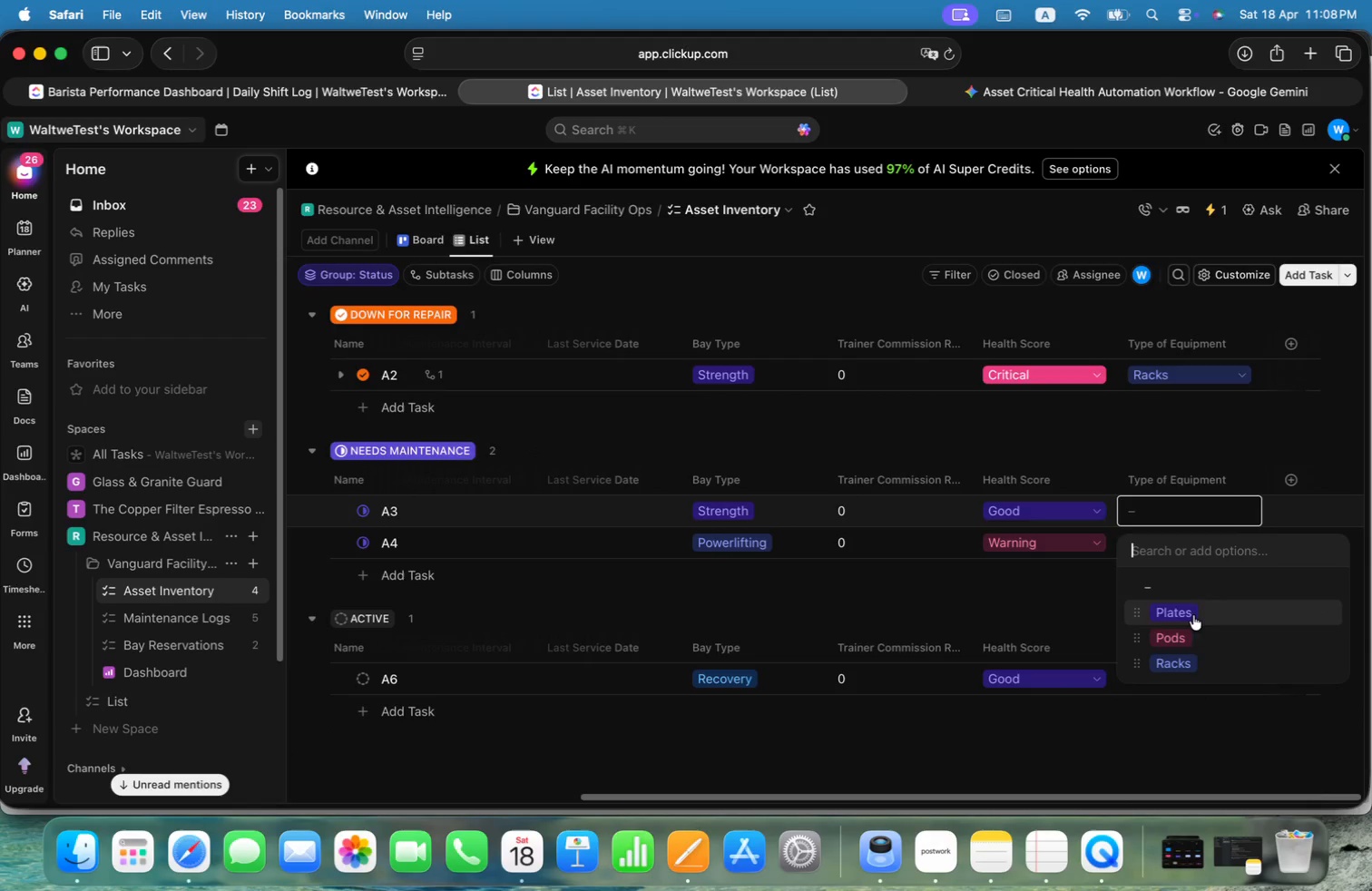 
left_click([1190, 641])
 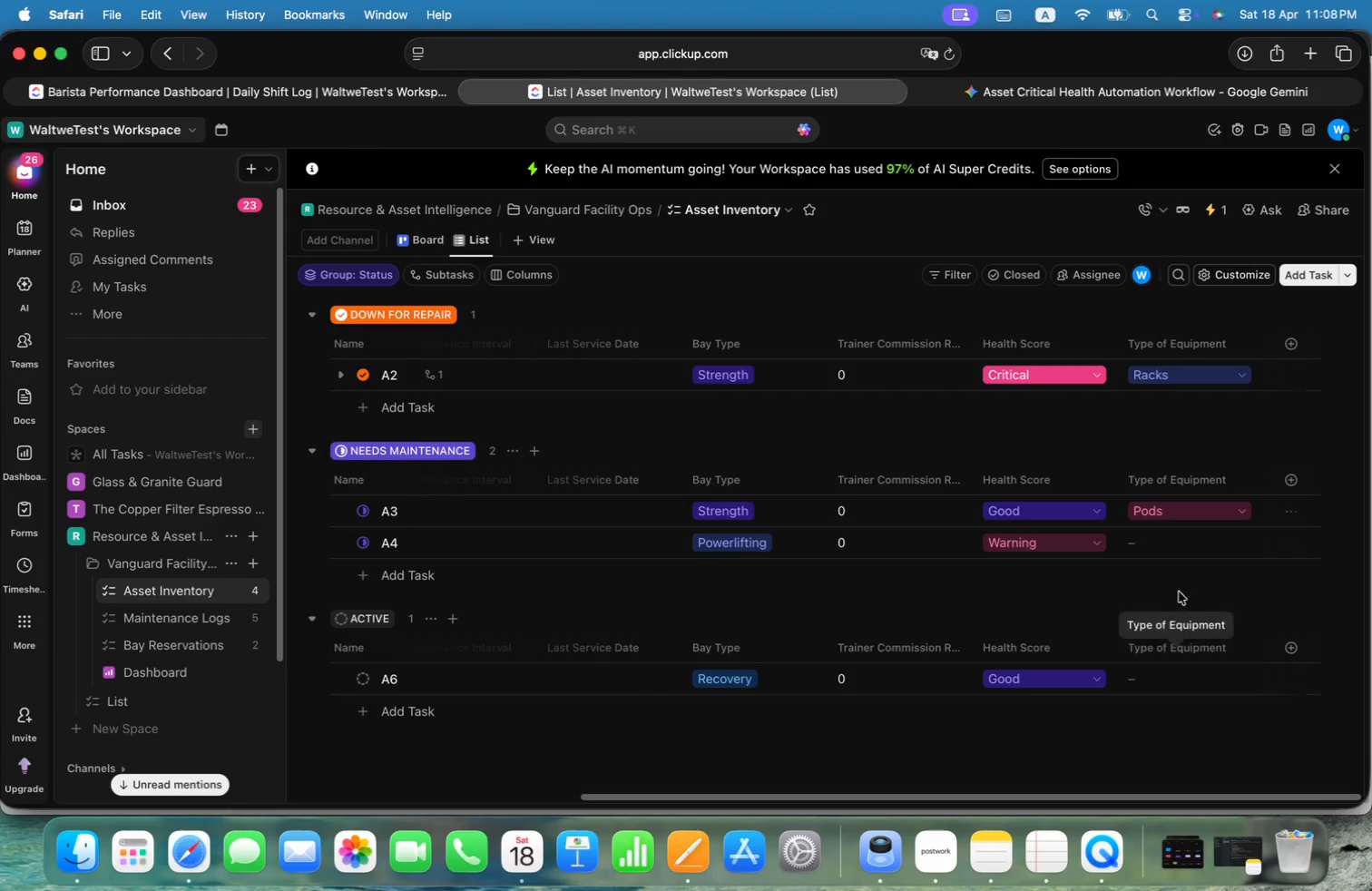 
left_click([1178, 552])
 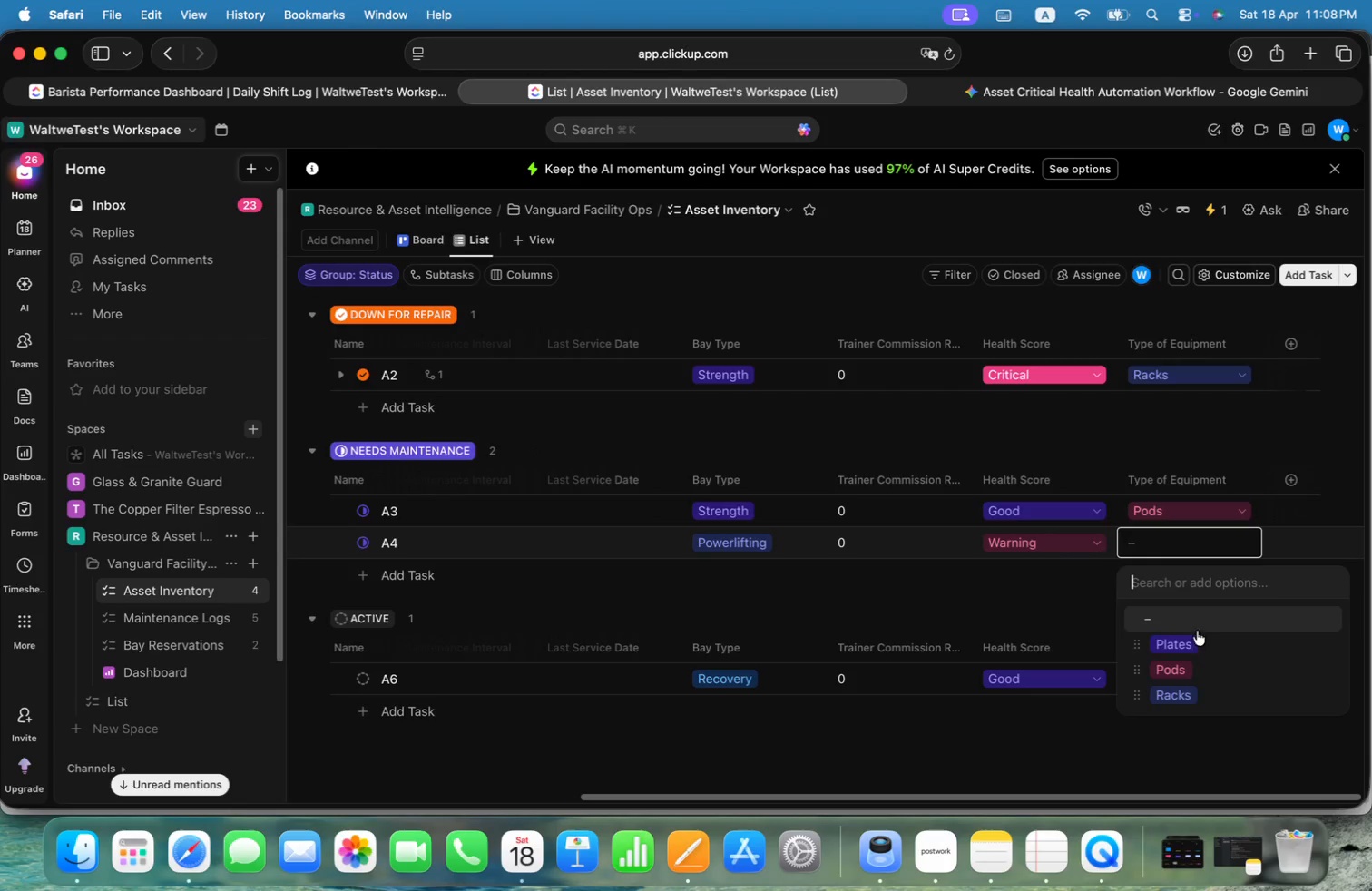 
left_click([1200, 645])
 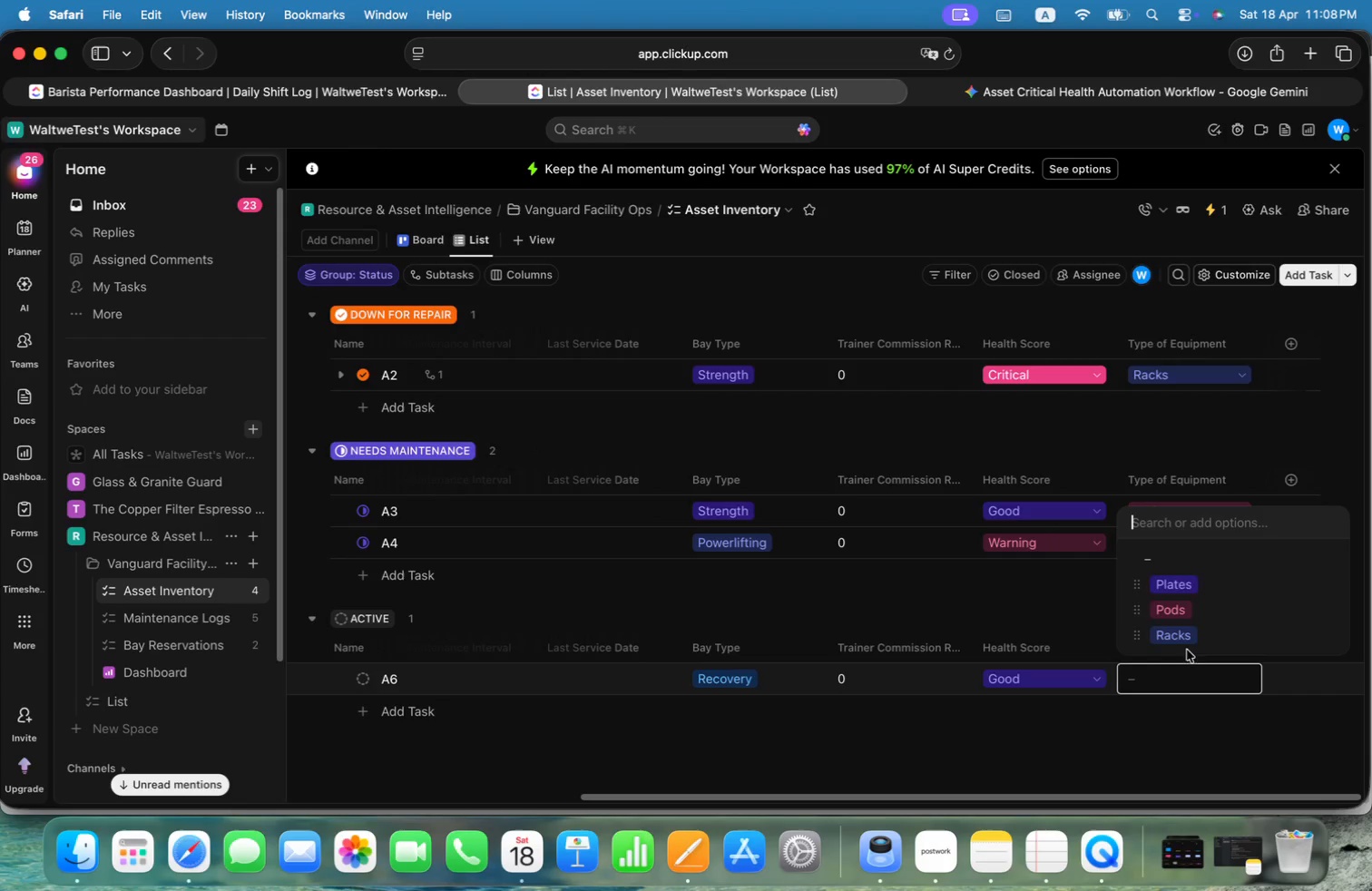 
left_click([1189, 582])
 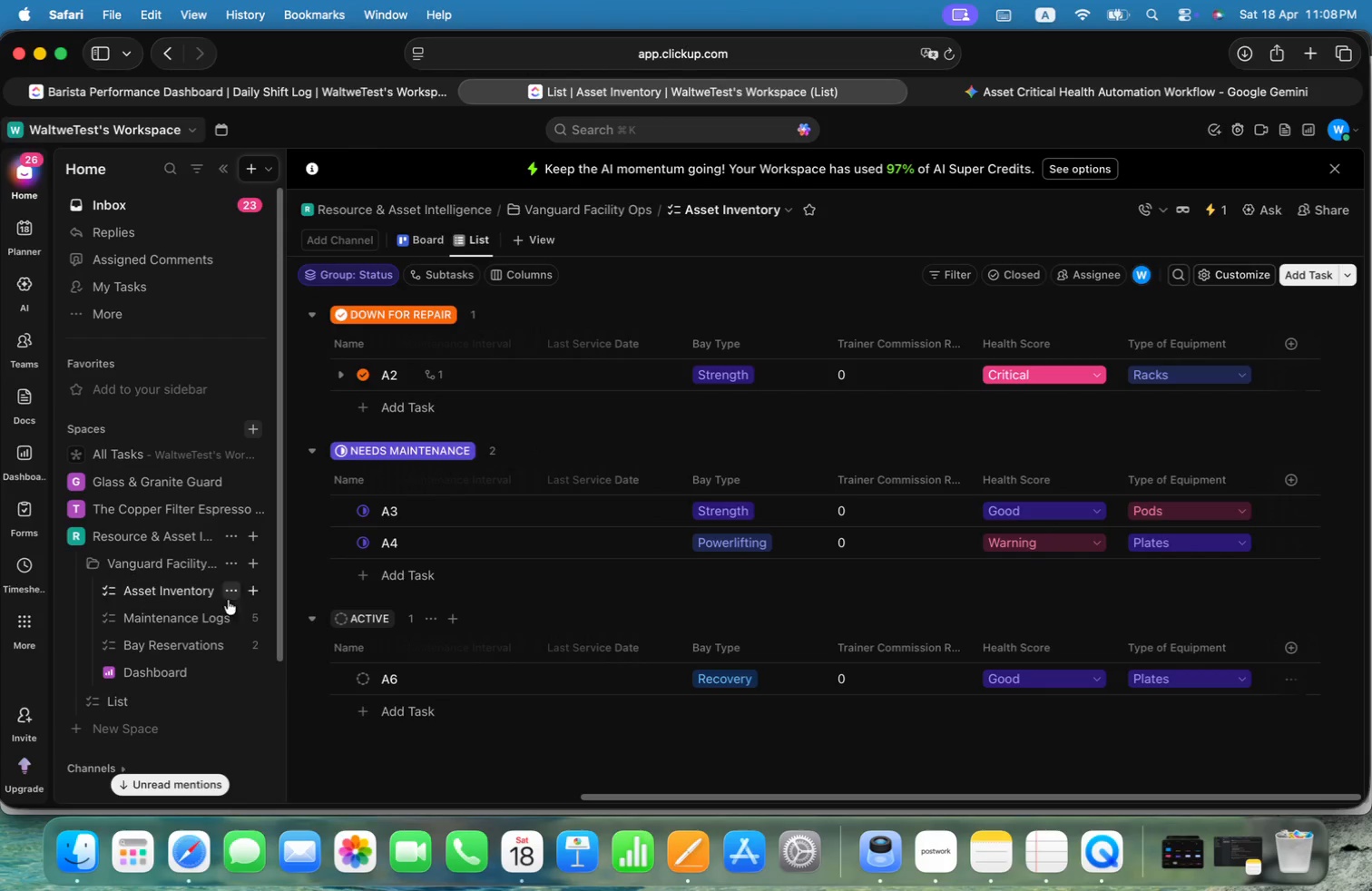 
left_click([170, 612])
 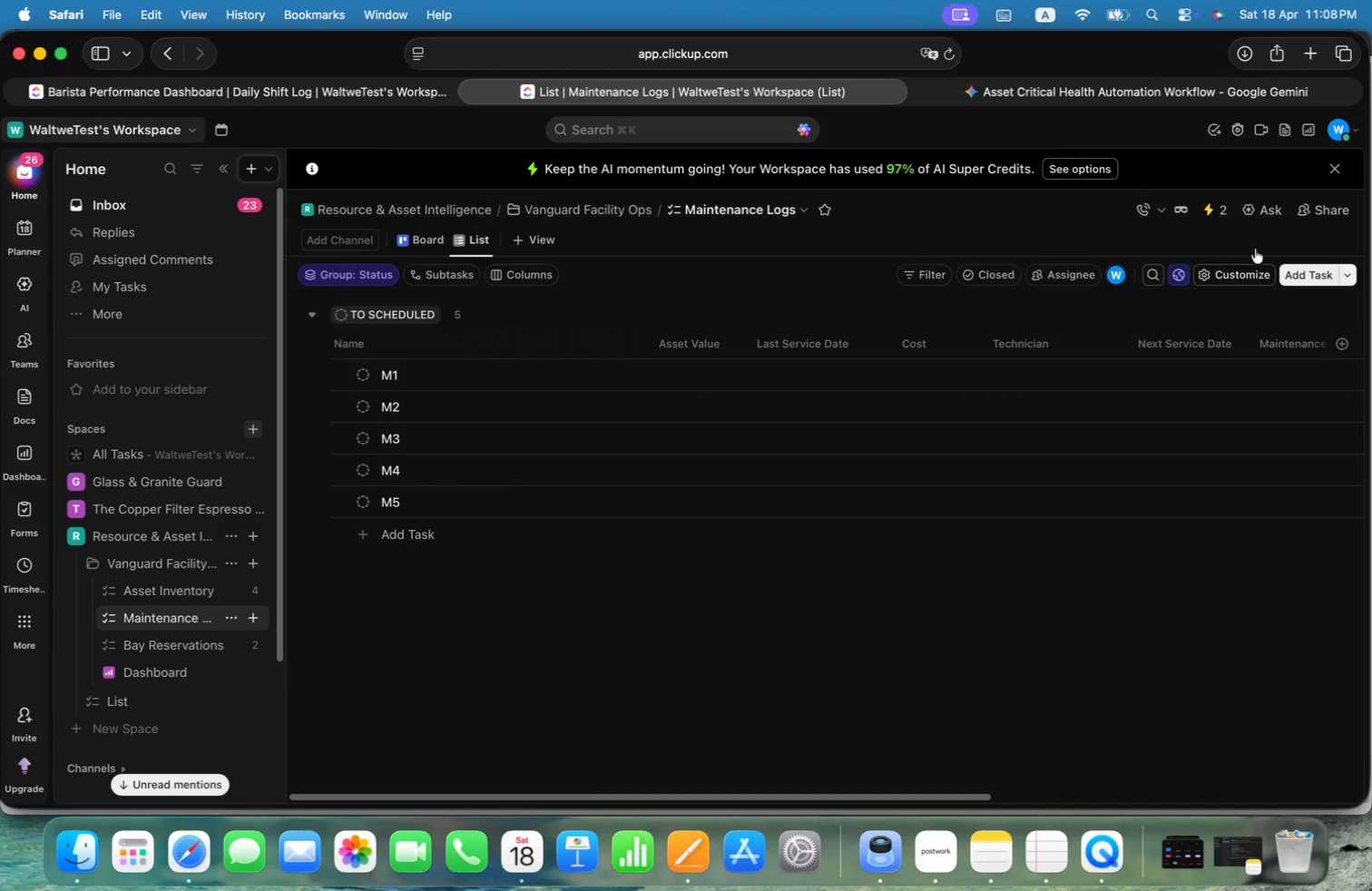 
left_click([1344, 339])
 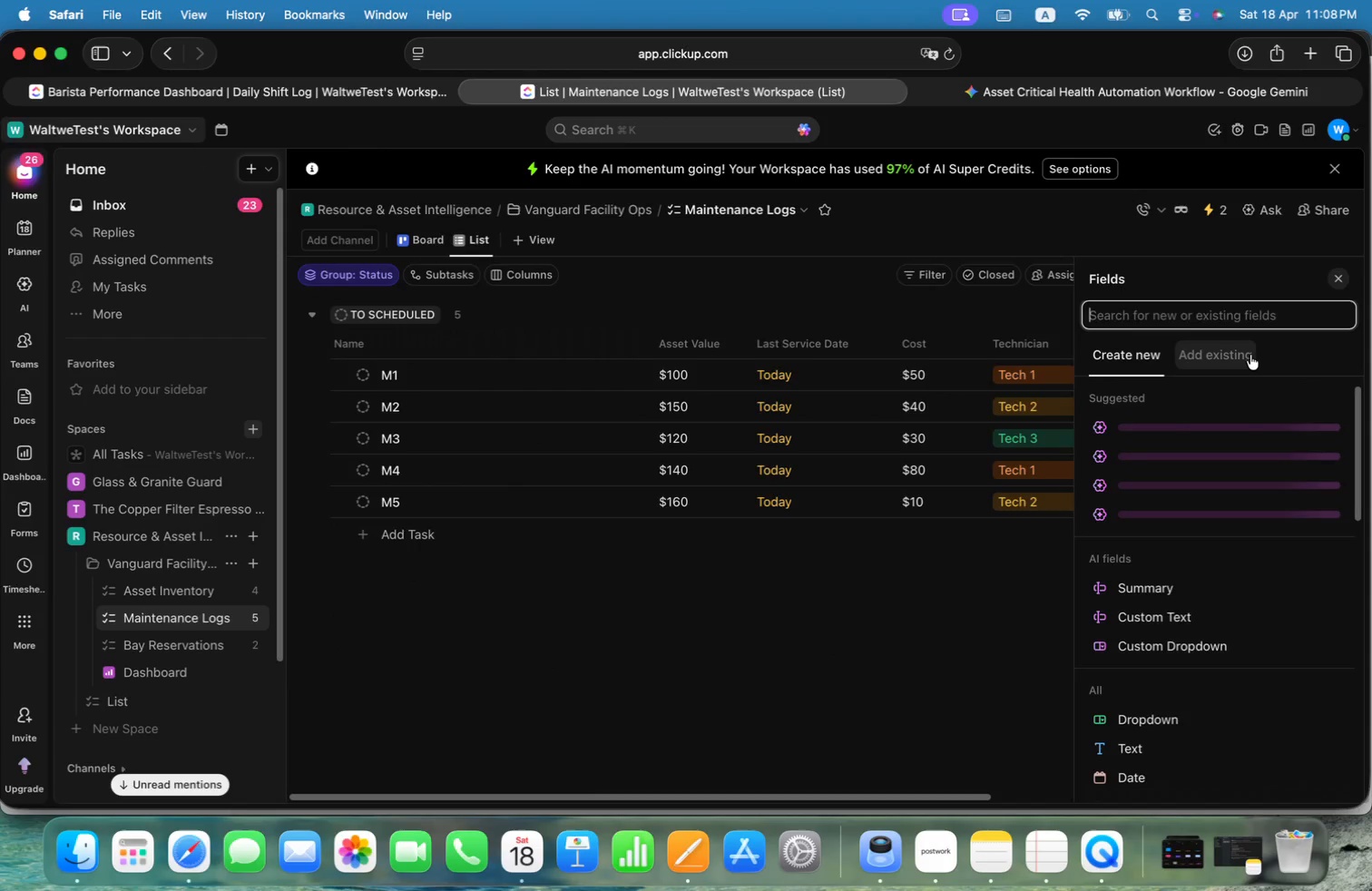 
left_click([1249, 355])
 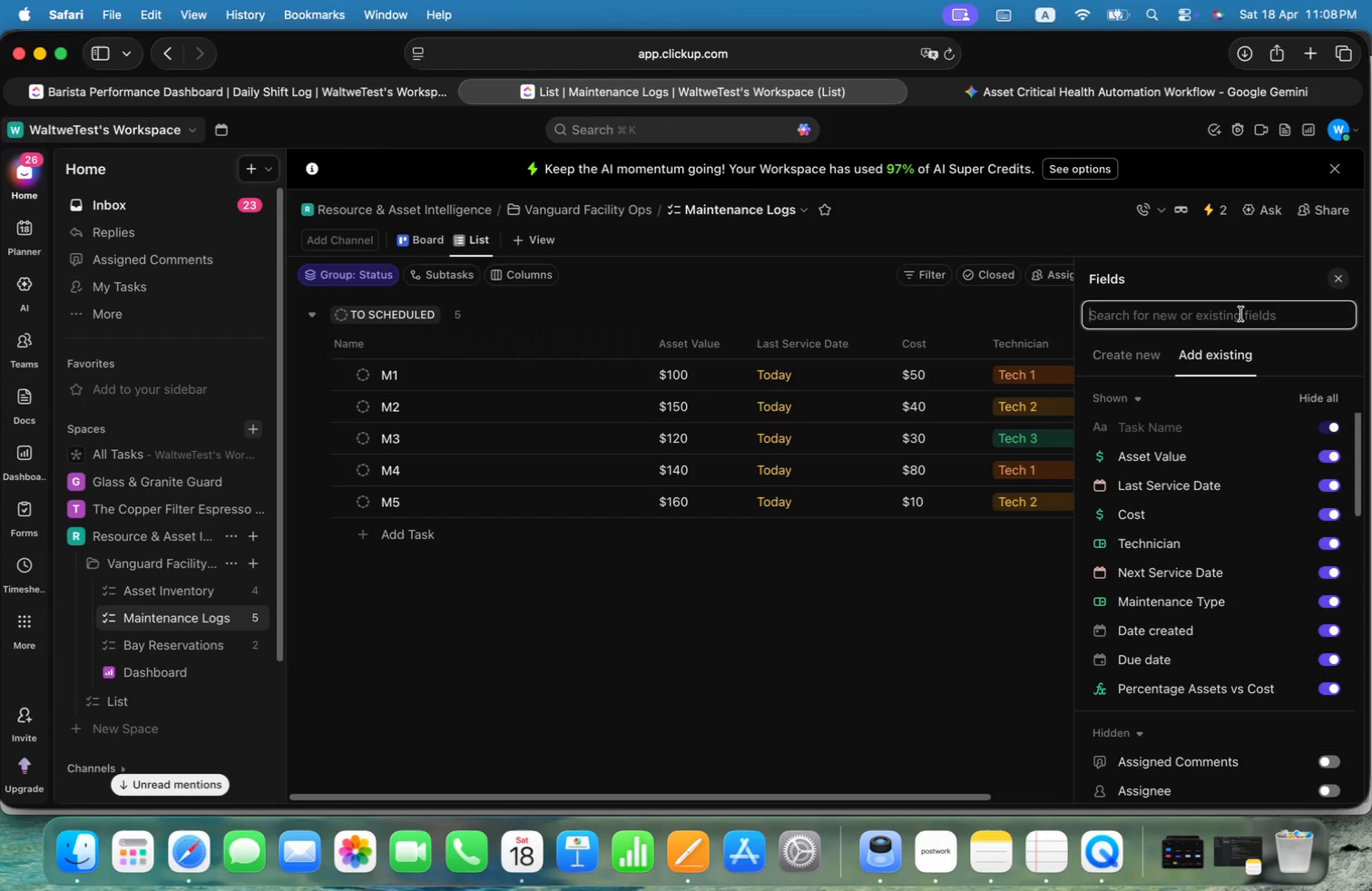 
key(Alt+Shift+ShiftLeft)
 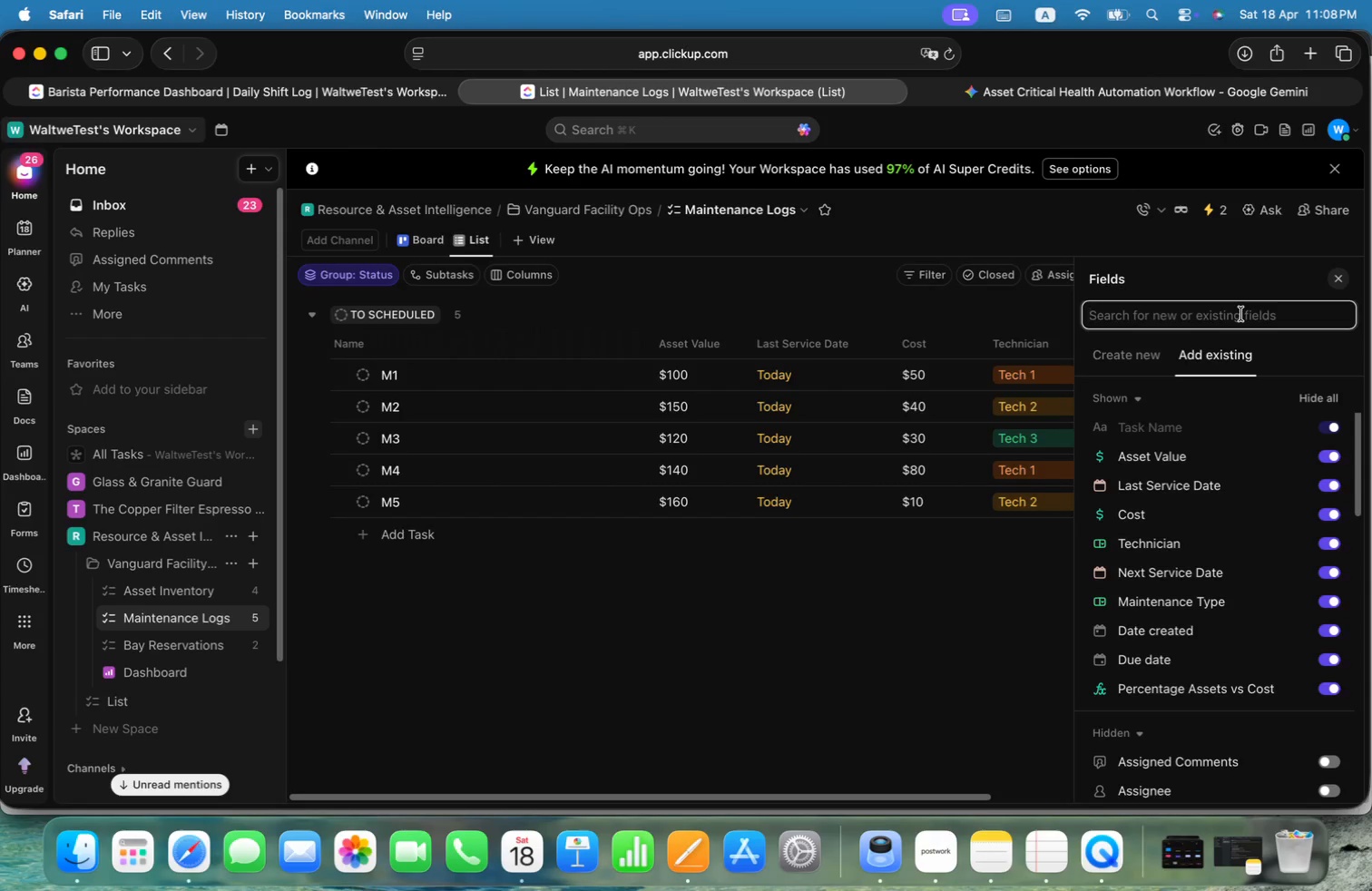 
key(Alt+Shift+T)
 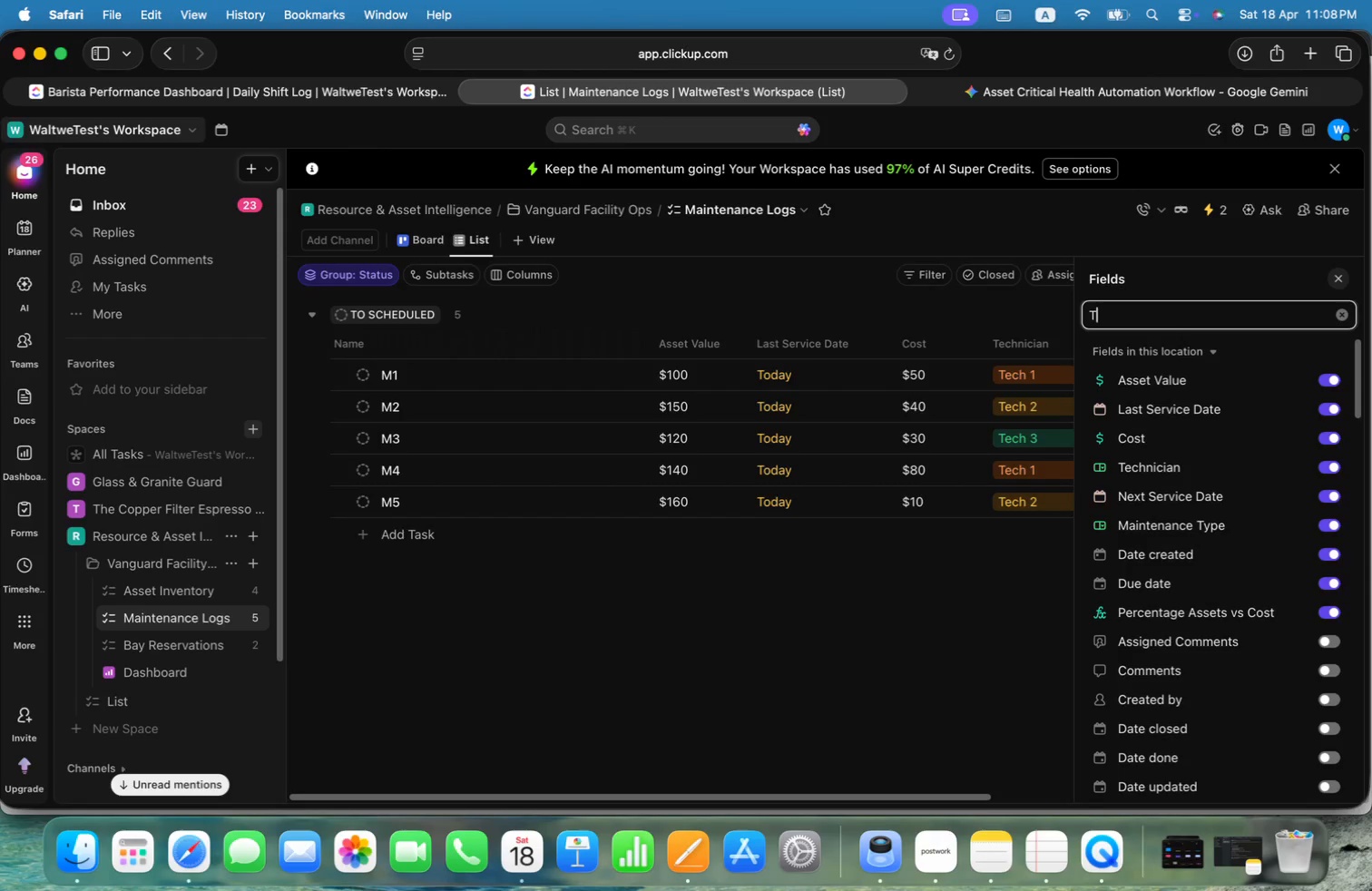 
key(Alt+Y)
 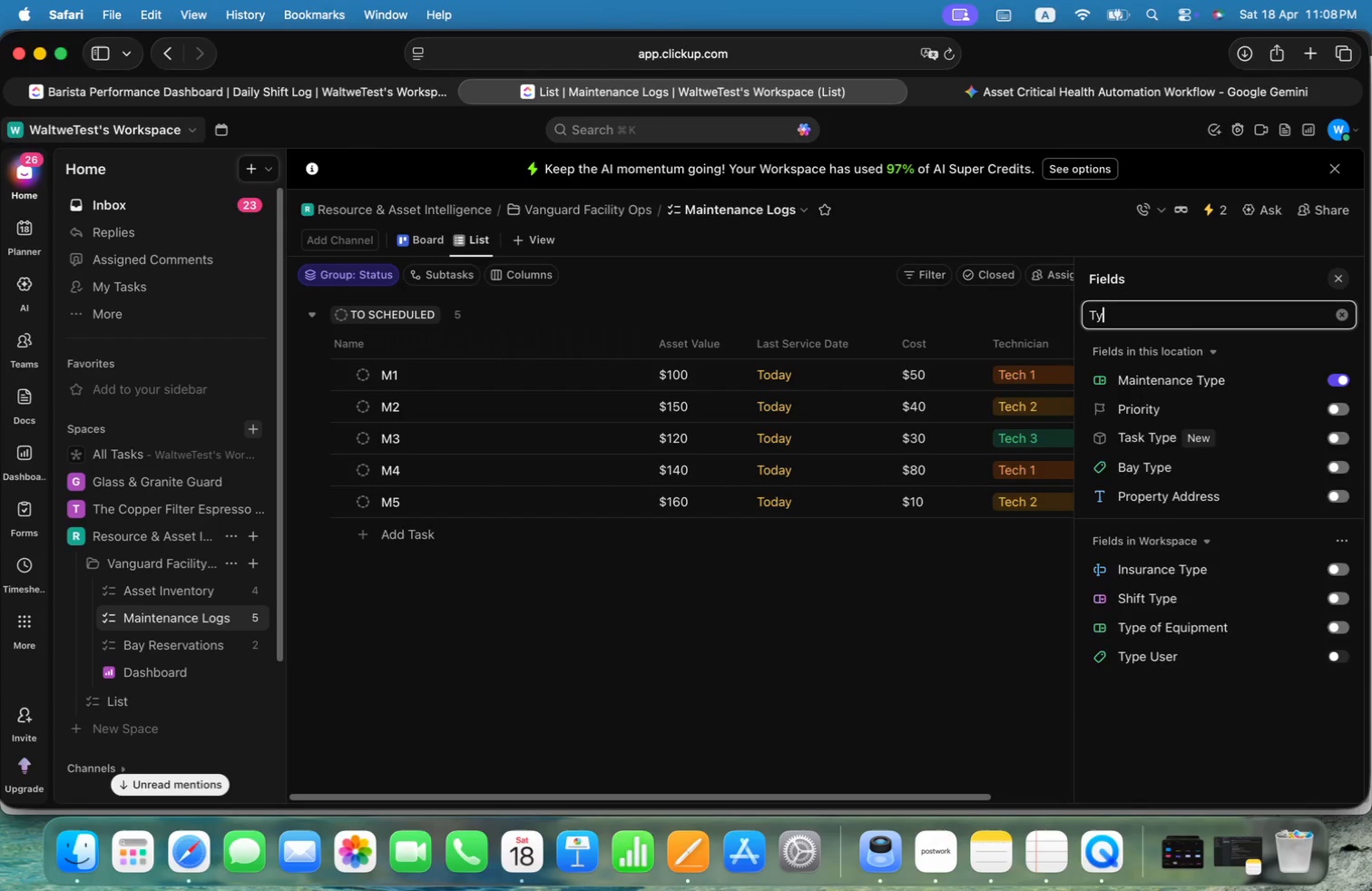 
key(Alt+P)
 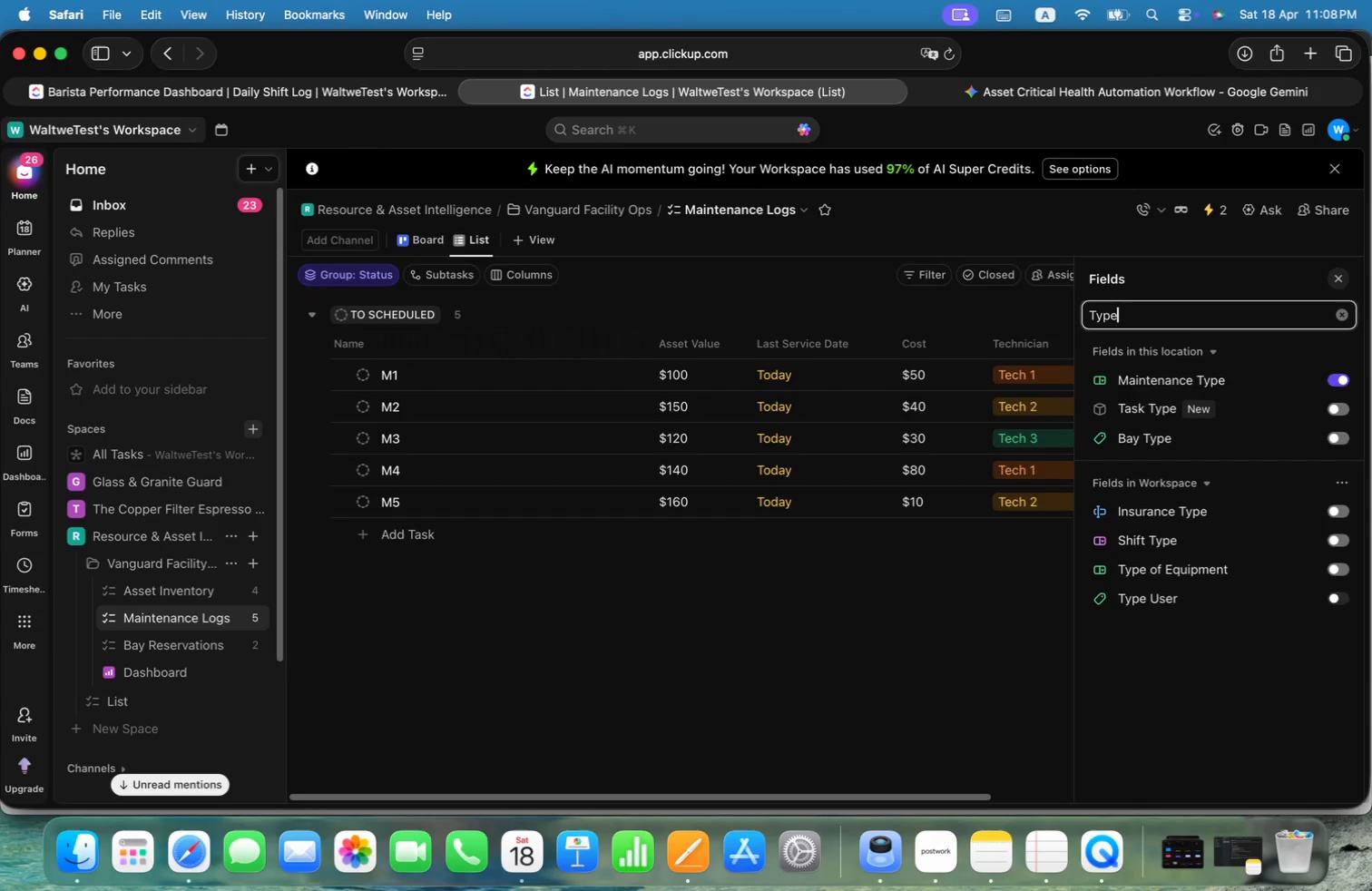 
key(Alt+E)
 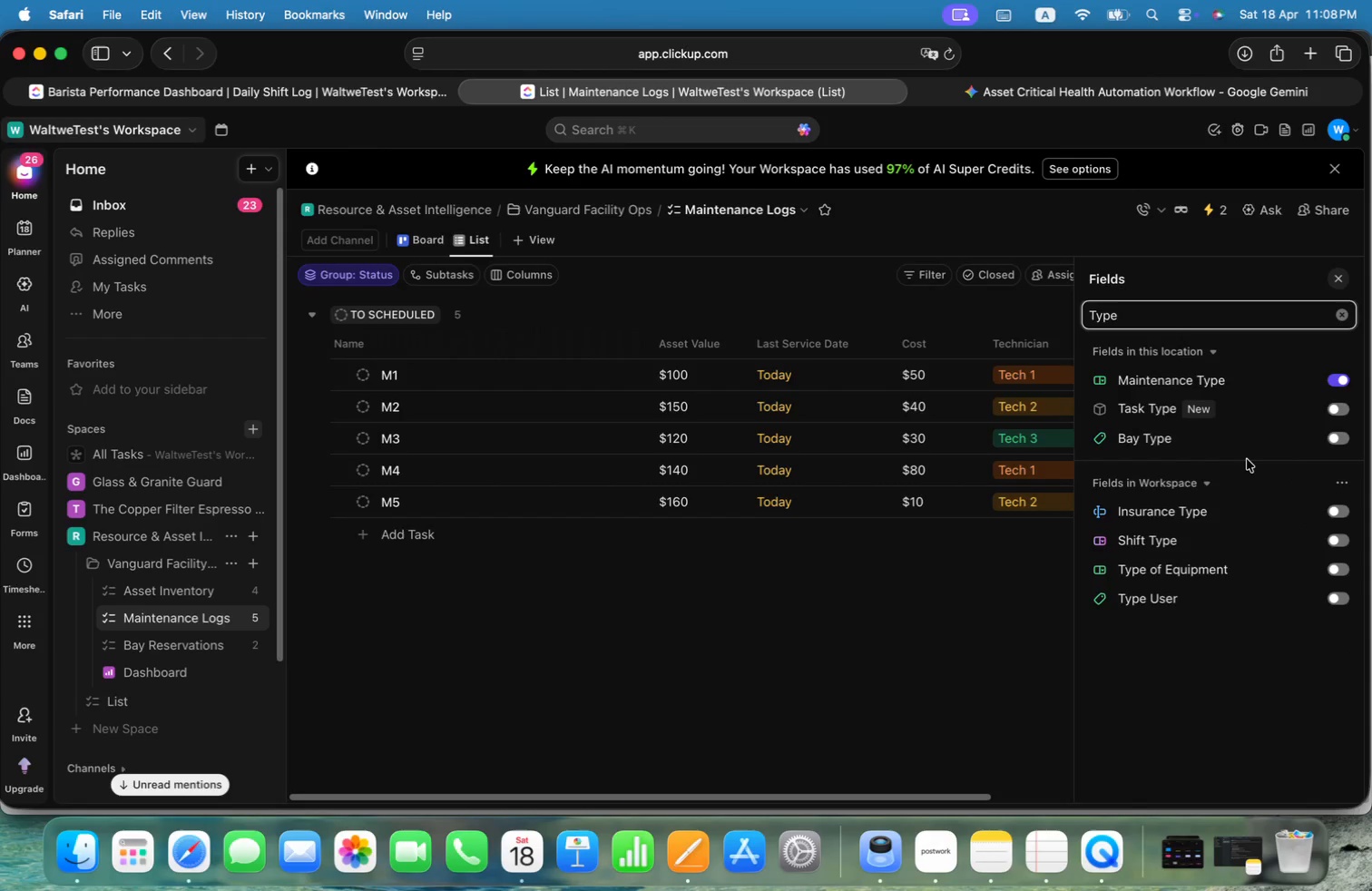 
wait(5.27)
 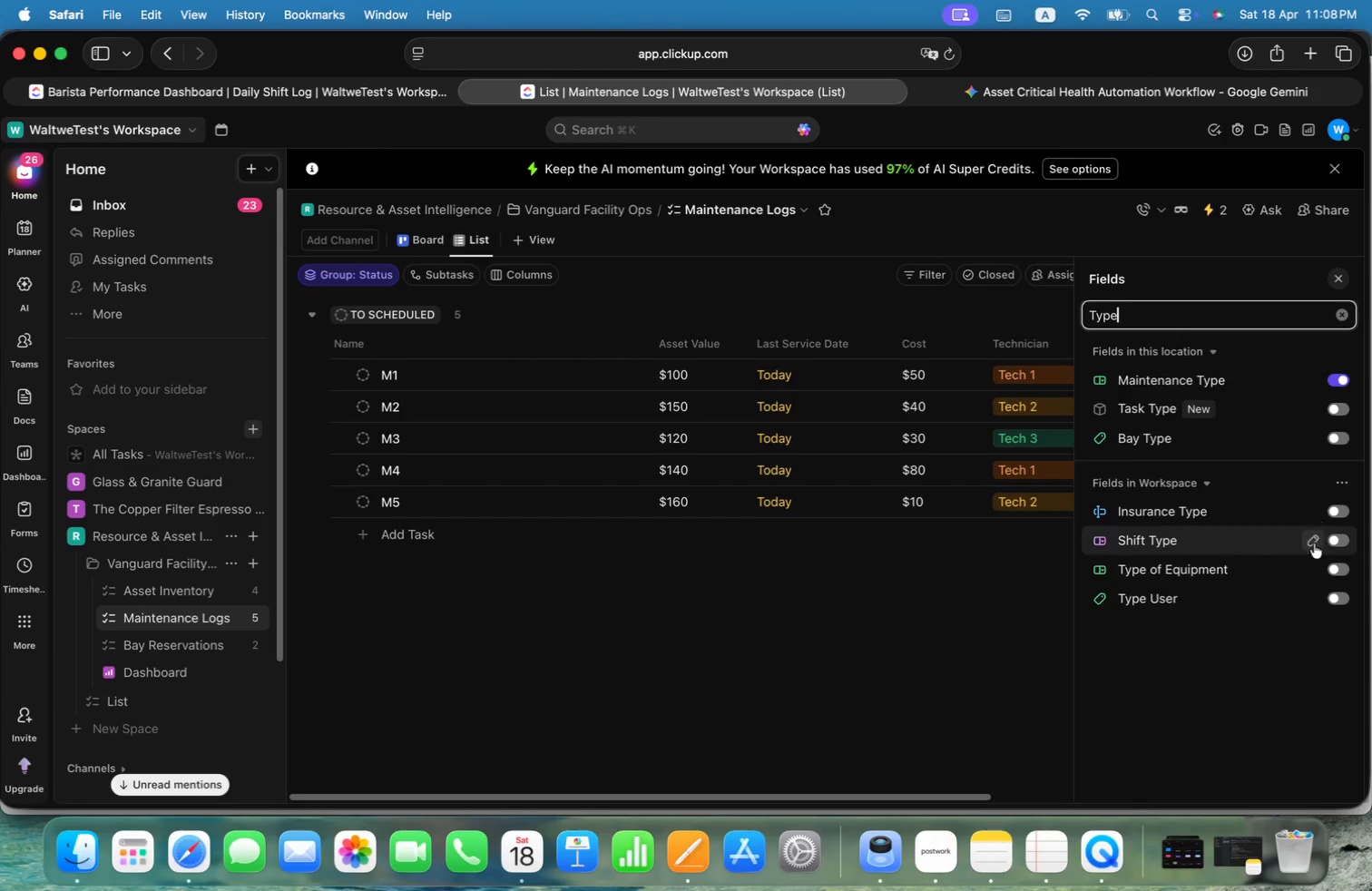 
left_click([1338, 439])
 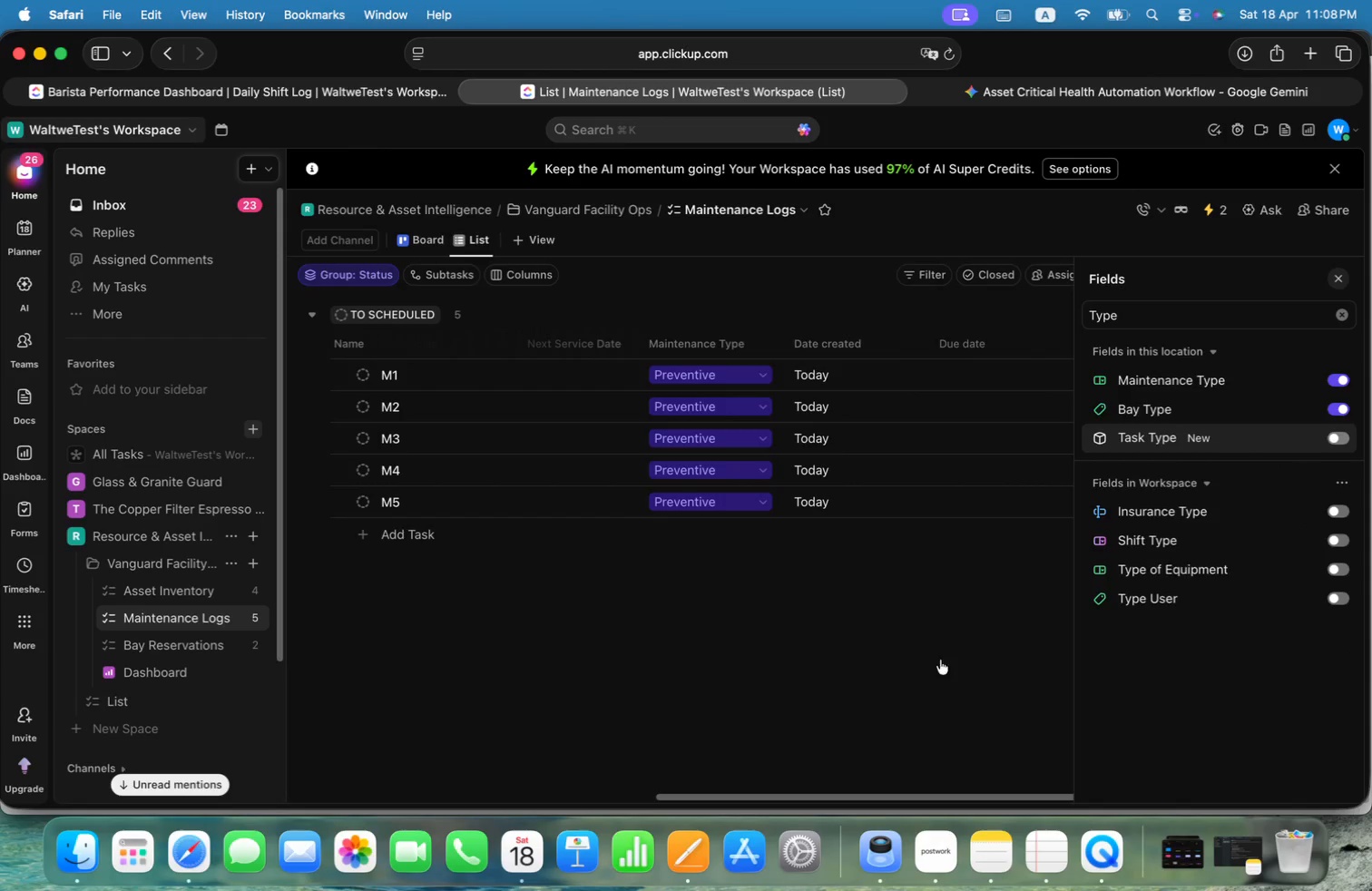 
left_click([885, 675])
 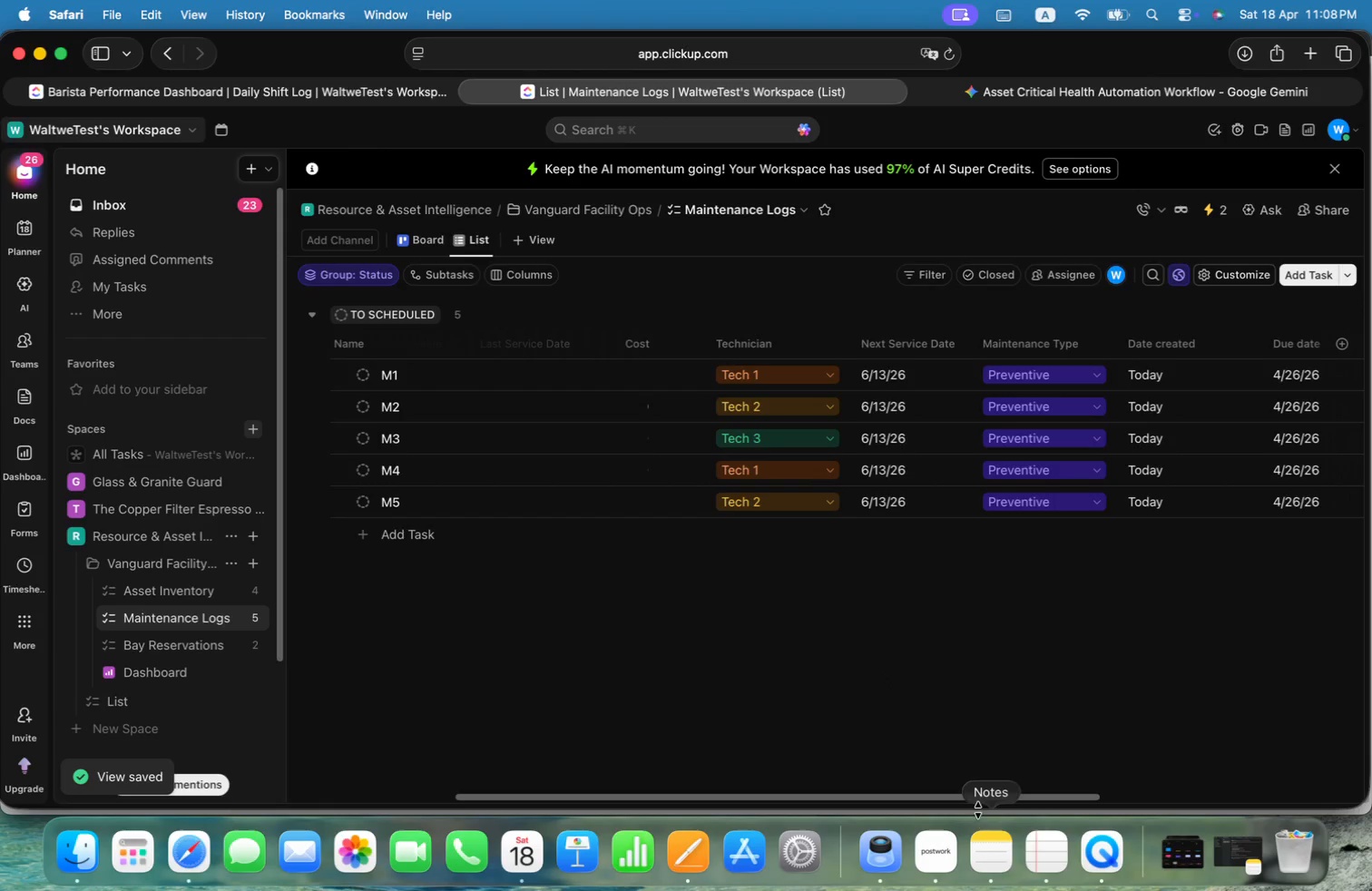 
left_click_drag(start_coordinate=[992, 796], to_coordinate=[1220, 801])
 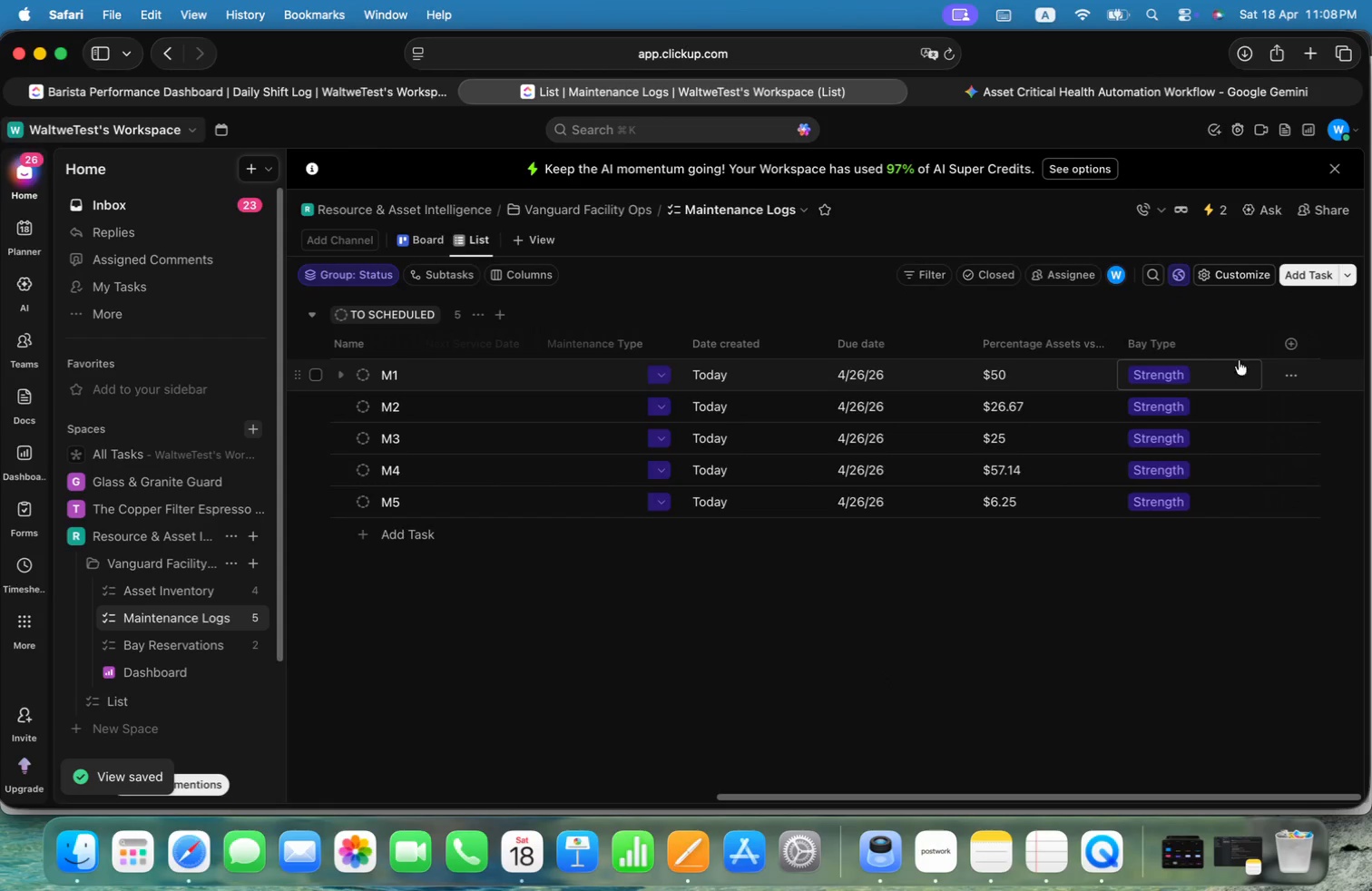 
left_click([1291, 352])
 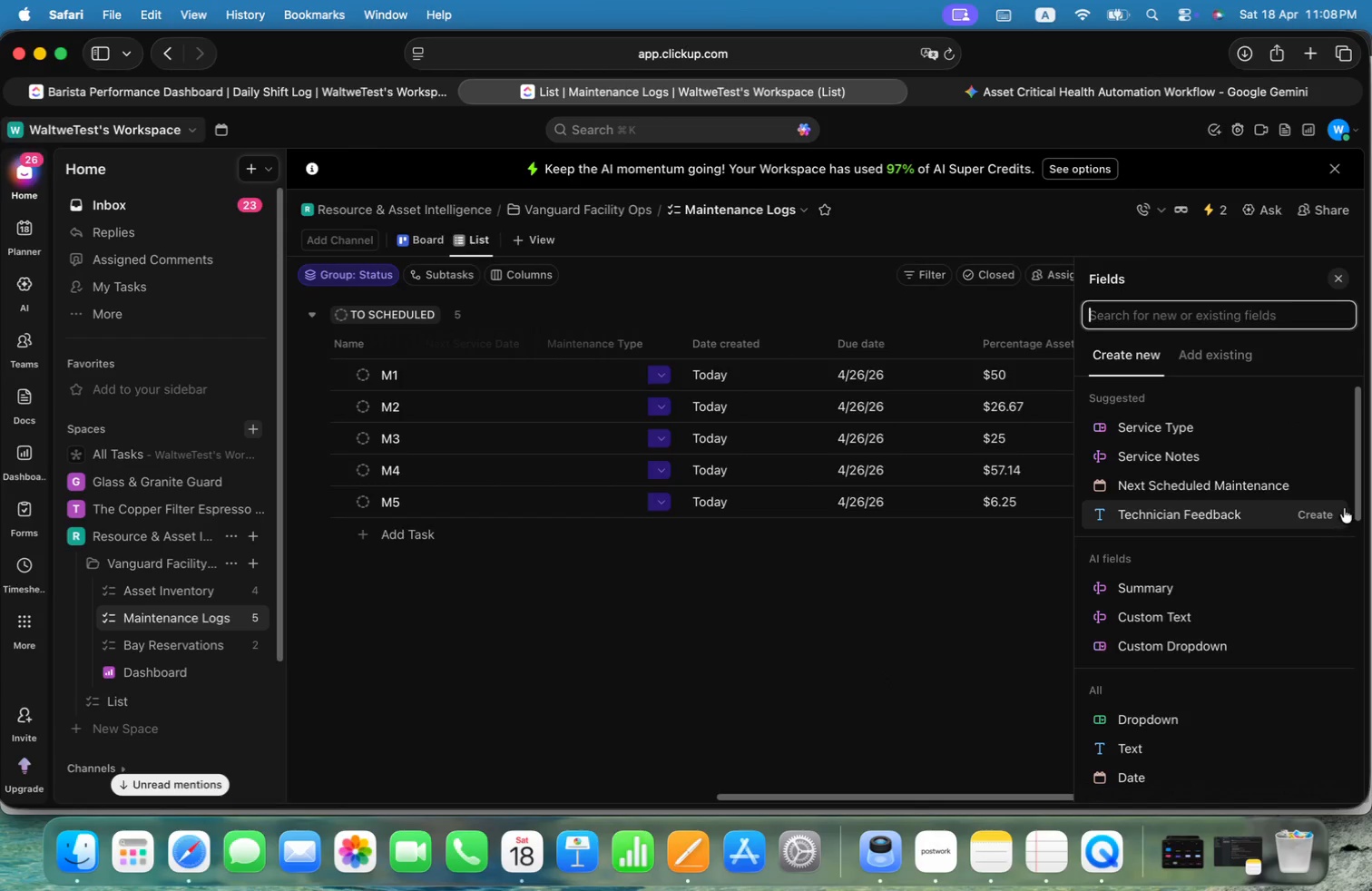 
left_click_drag(start_coordinate=[1358, 489], to_coordinate=[1371, 424])
 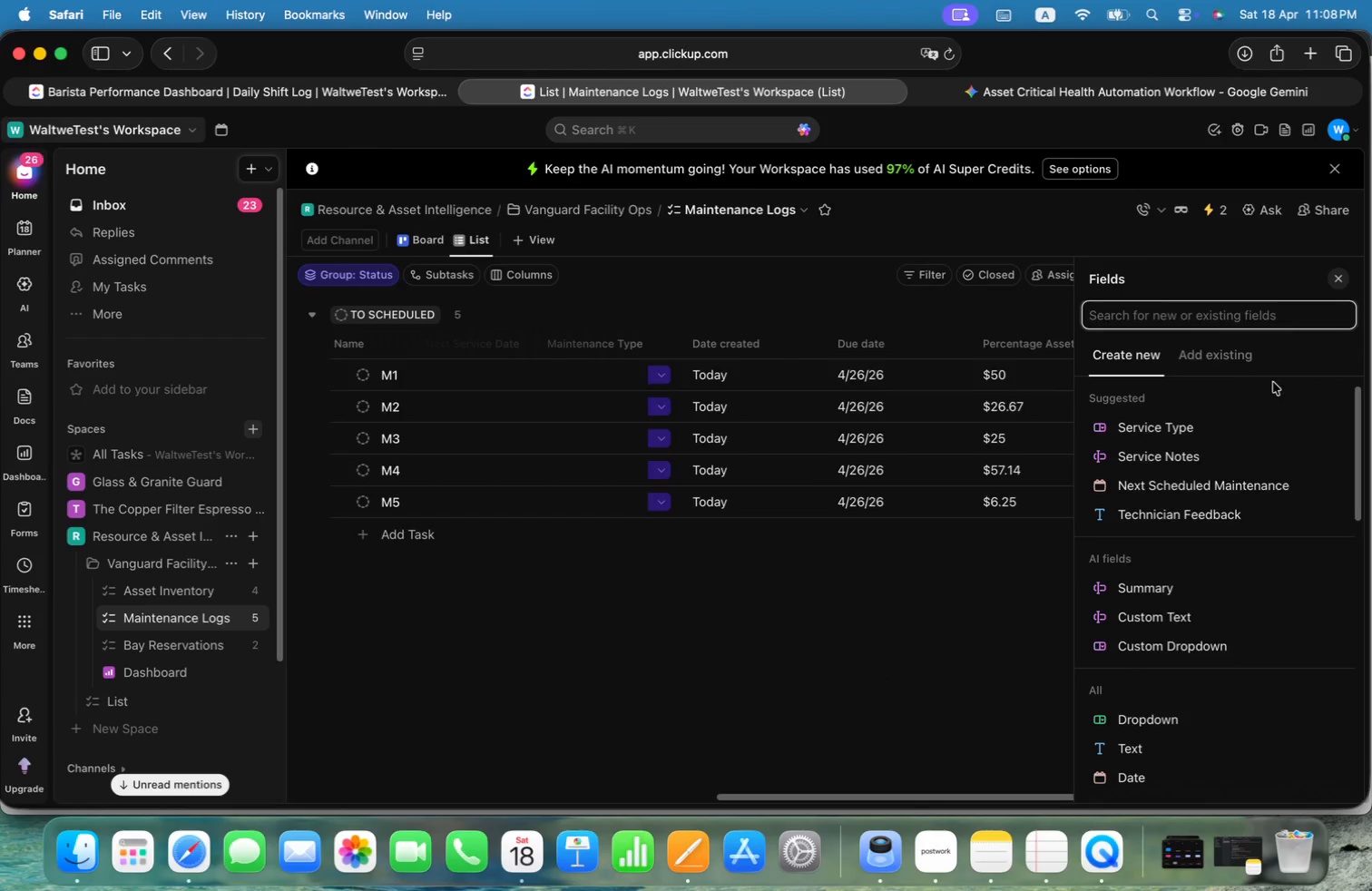 
left_click([1238, 358])
 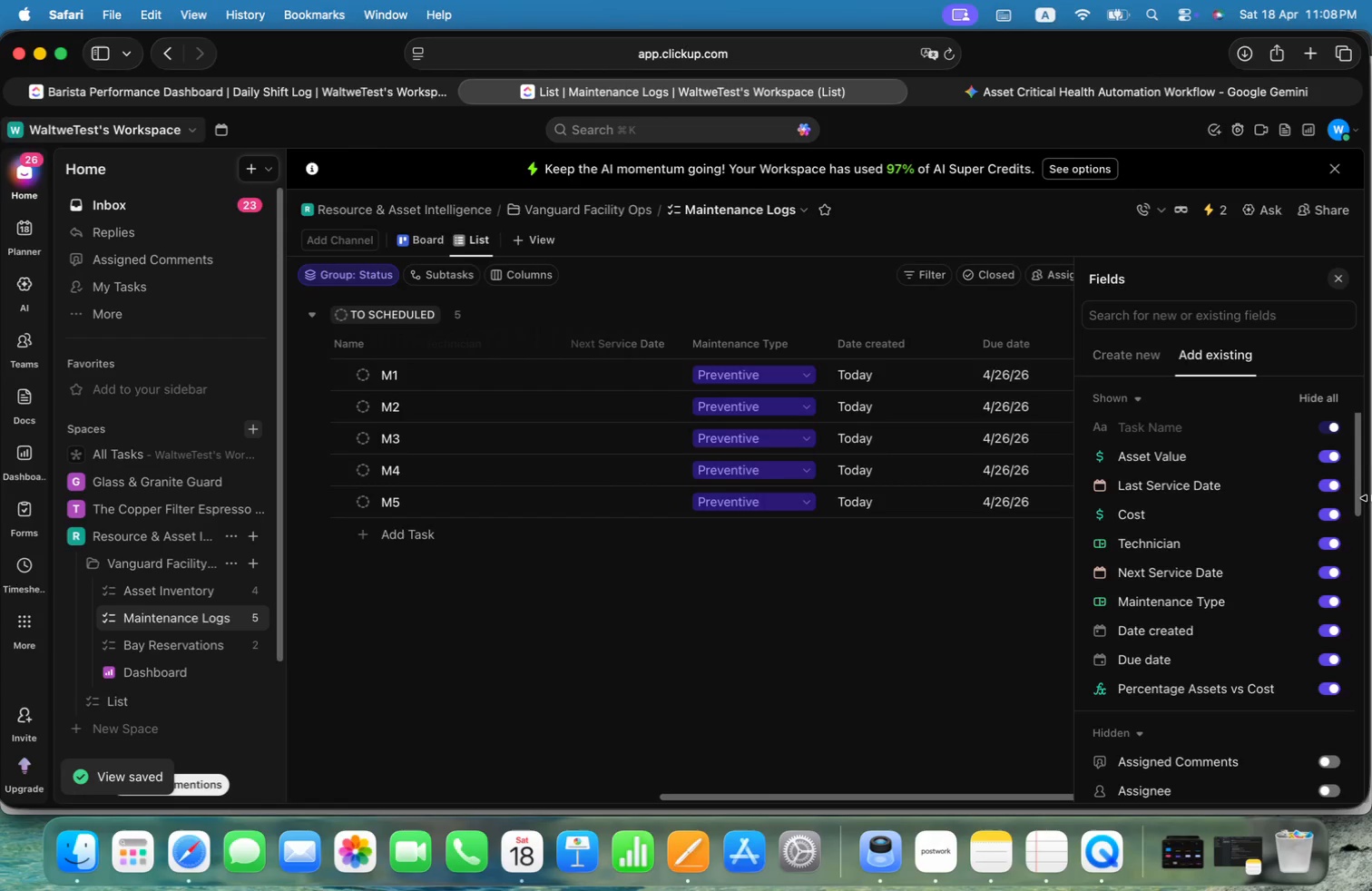 
left_click_drag(start_coordinate=[1360, 513], to_coordinate=[1371, 745])
 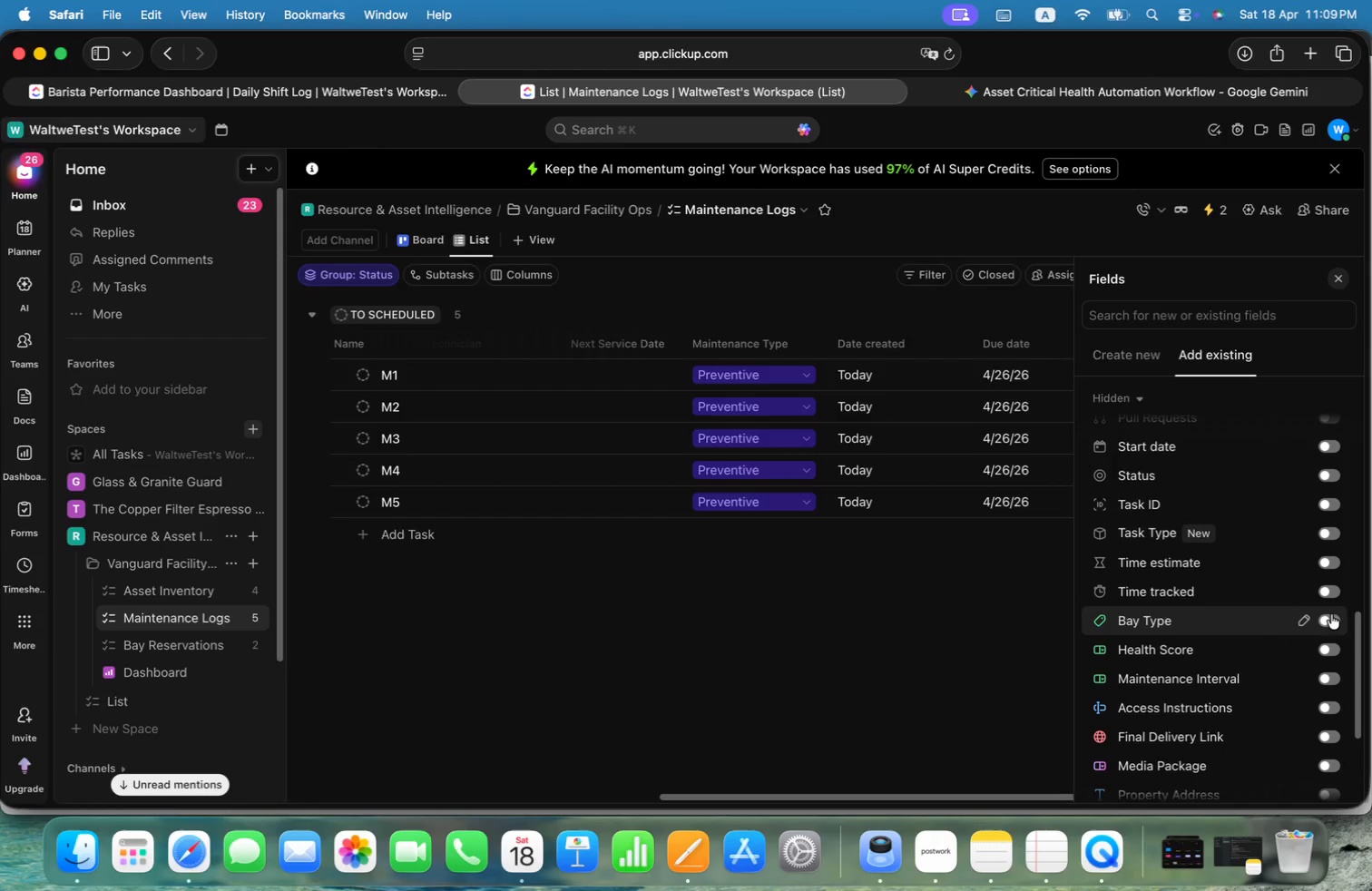 
left_click([1331, 615])
 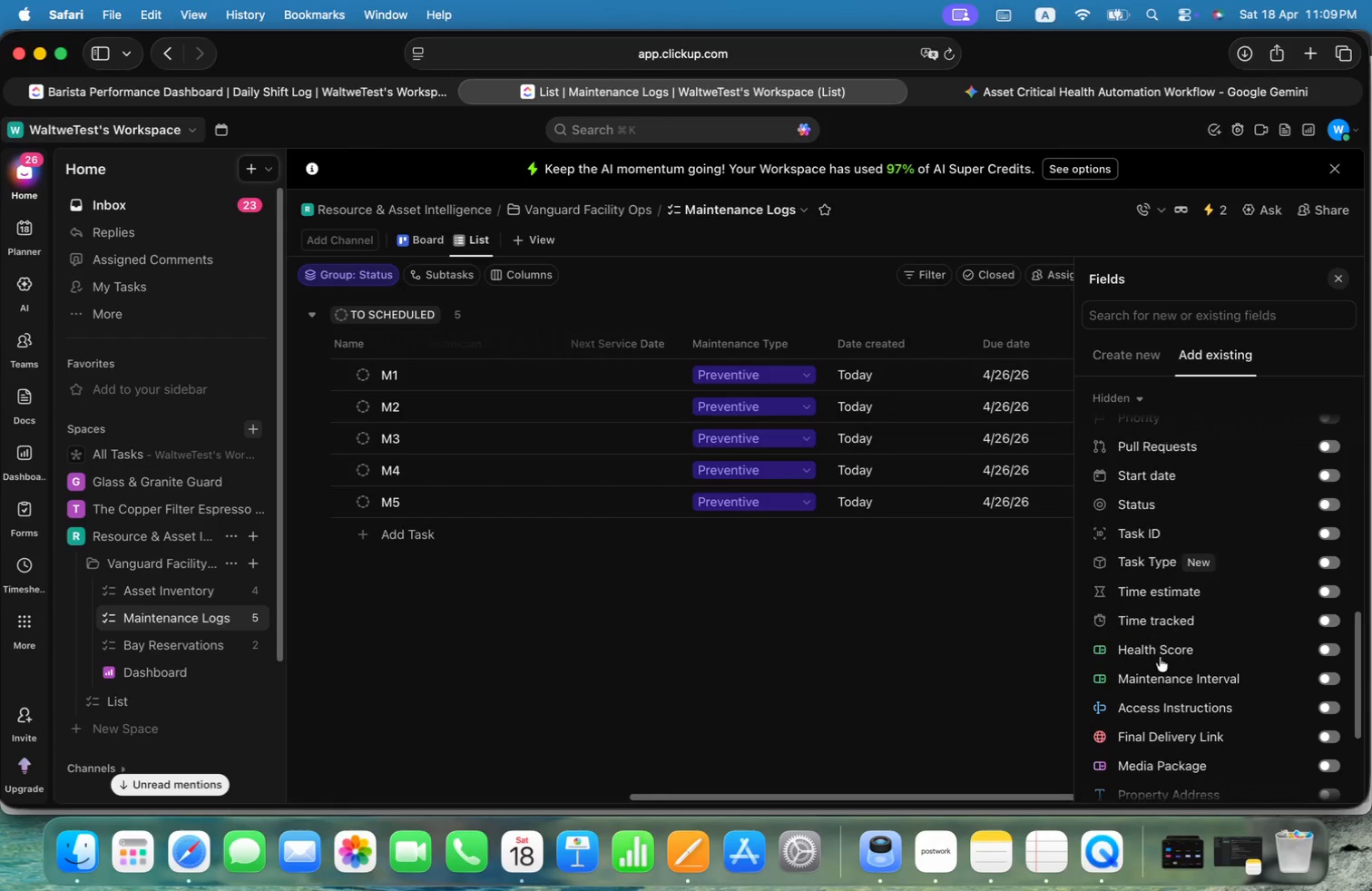 
left_click([1160, 657])
 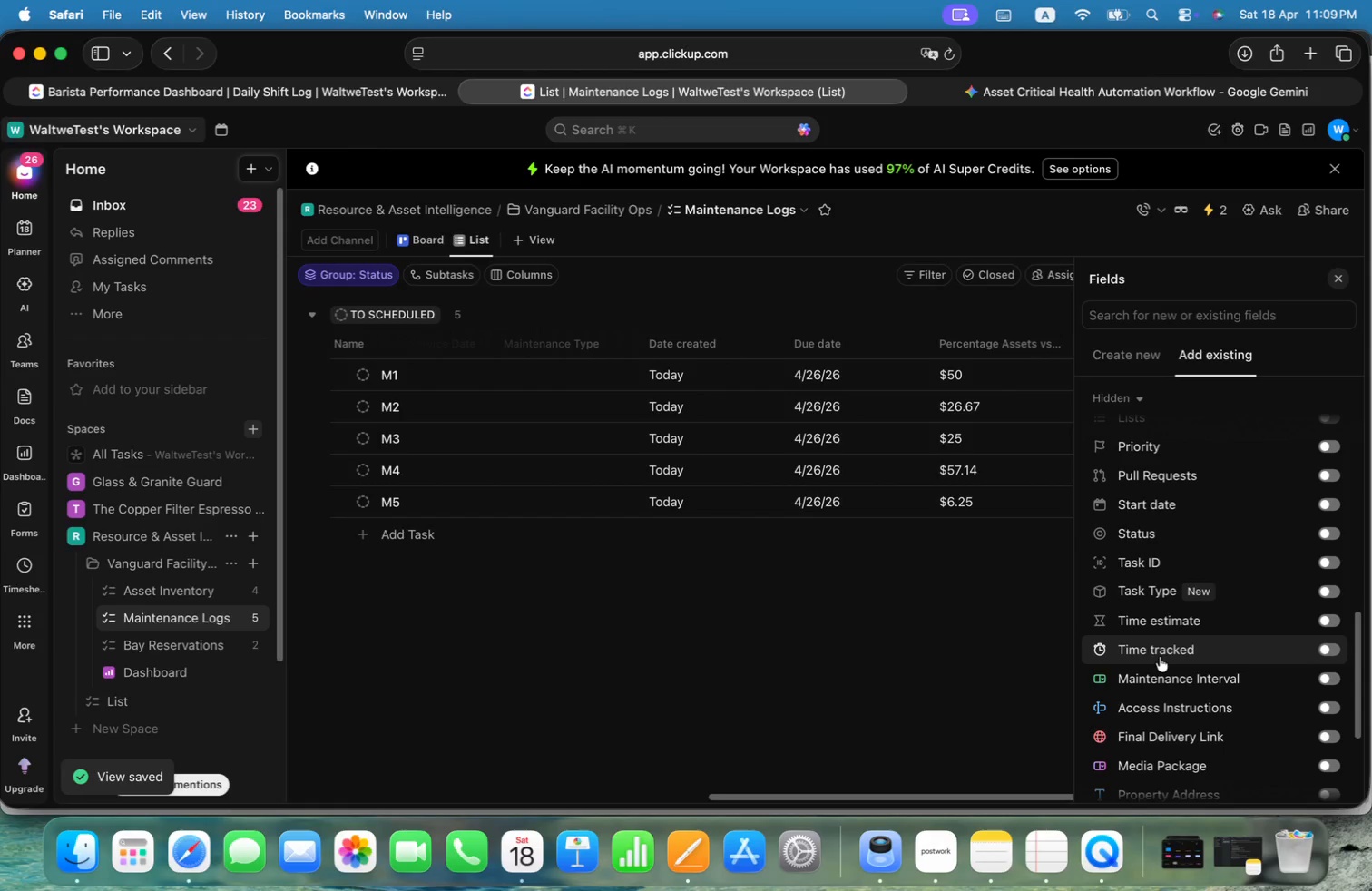 
left_click([1089, 658])
 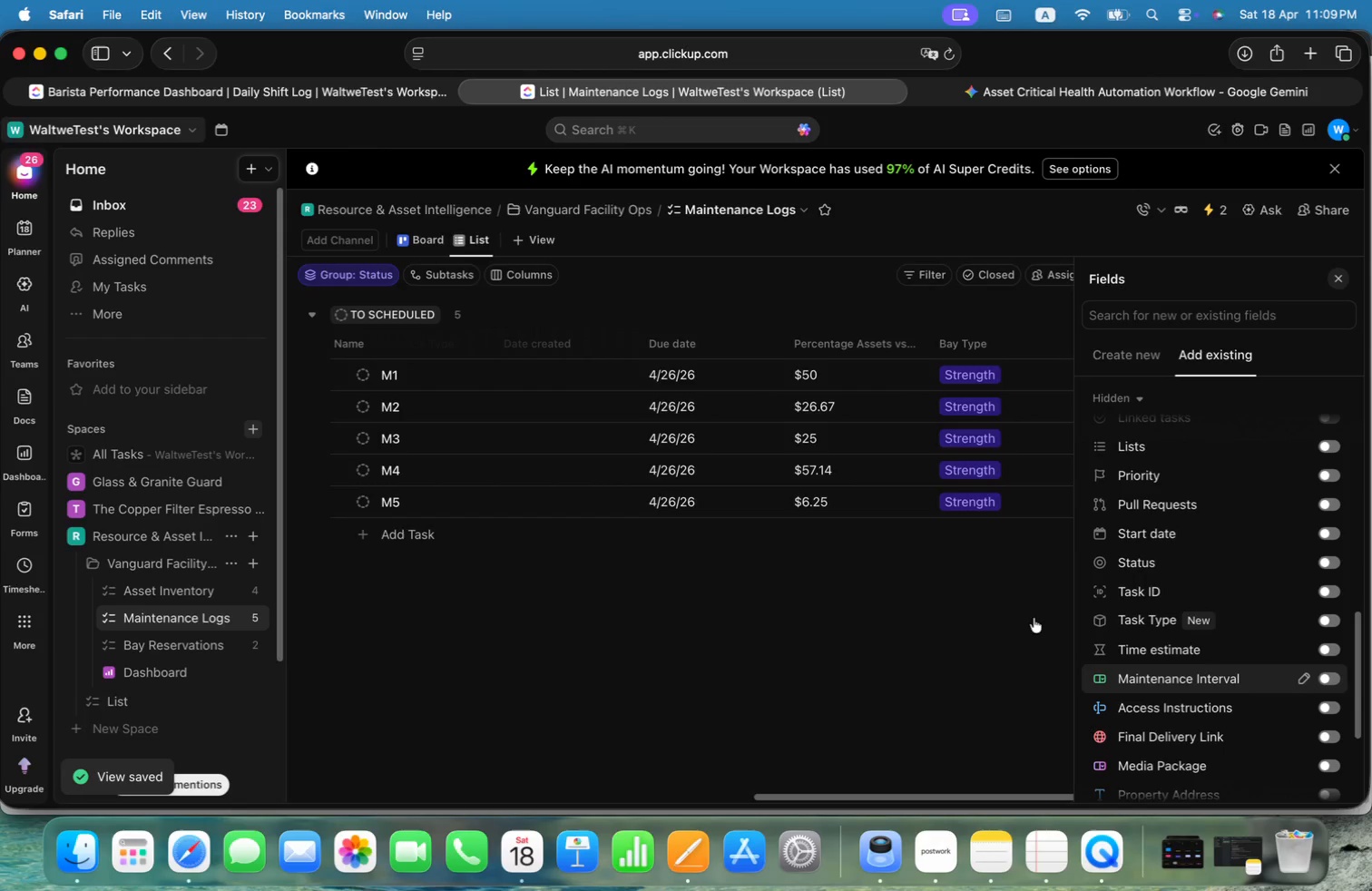 
left_click([901, 617])
 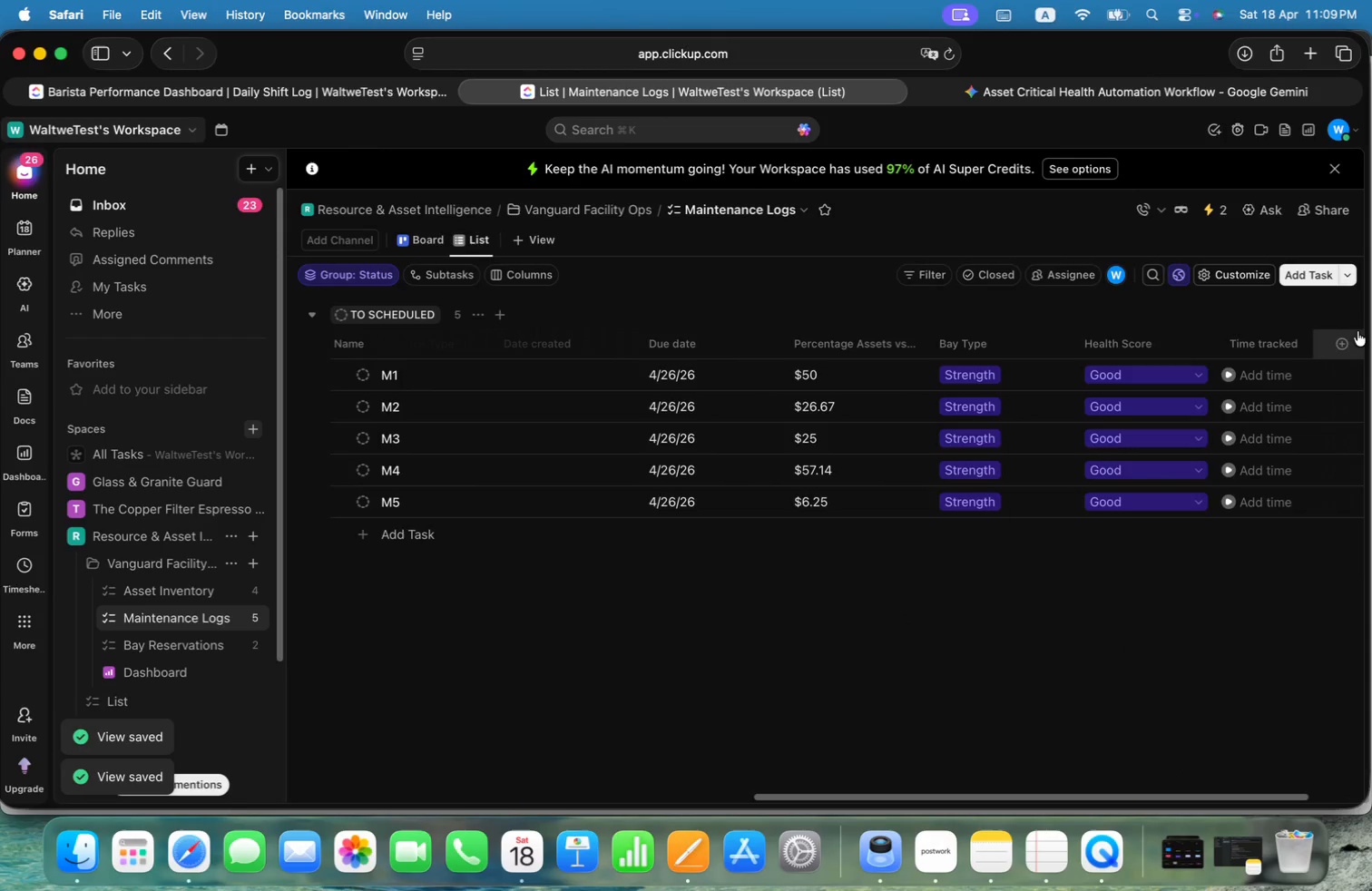 
left_click([1348, 337])
 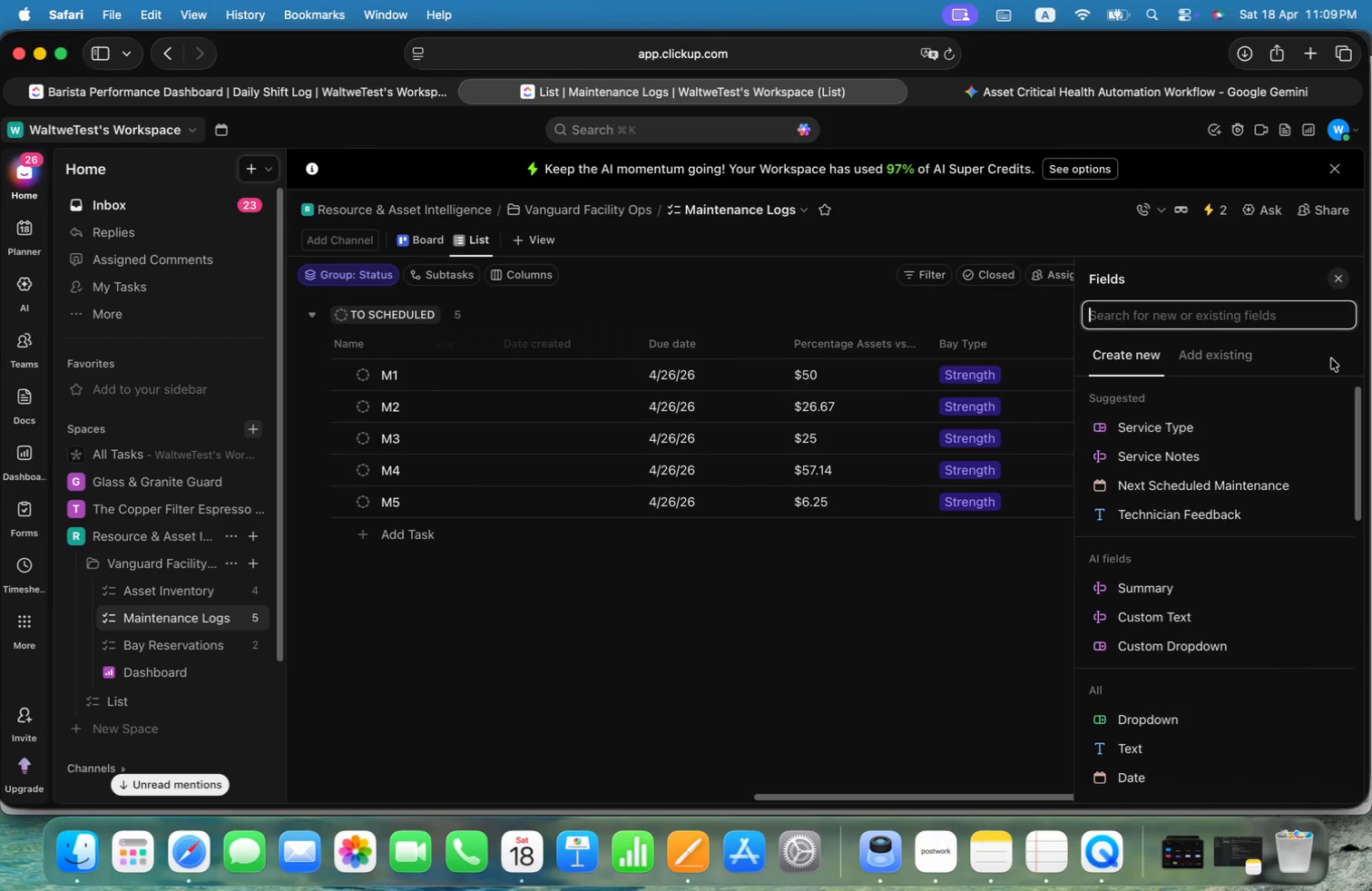 
left_click([1210, 353])
 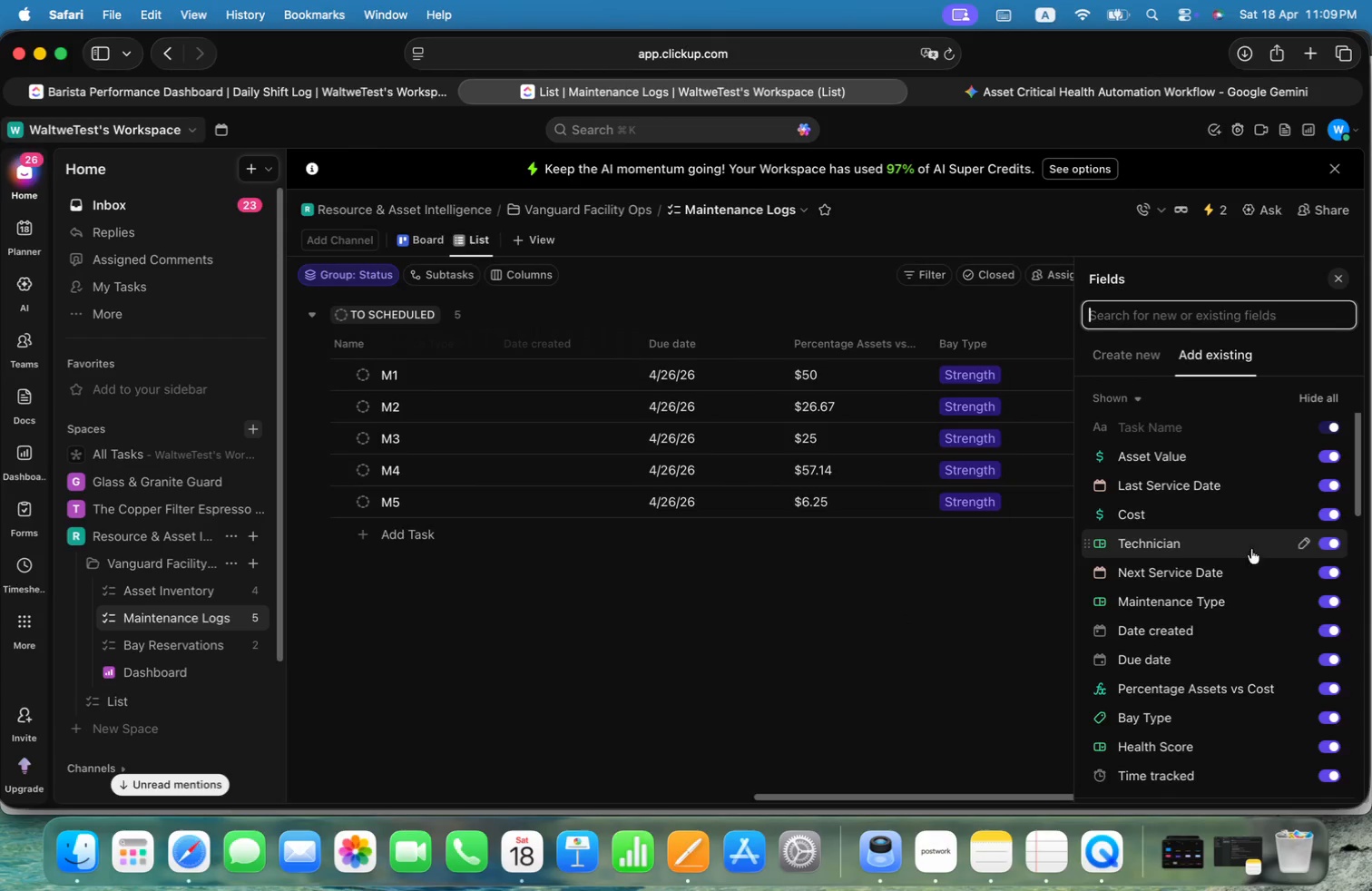 
scroll: coordinate [1303, 595], scroll_direction: down, amount: 4.0
 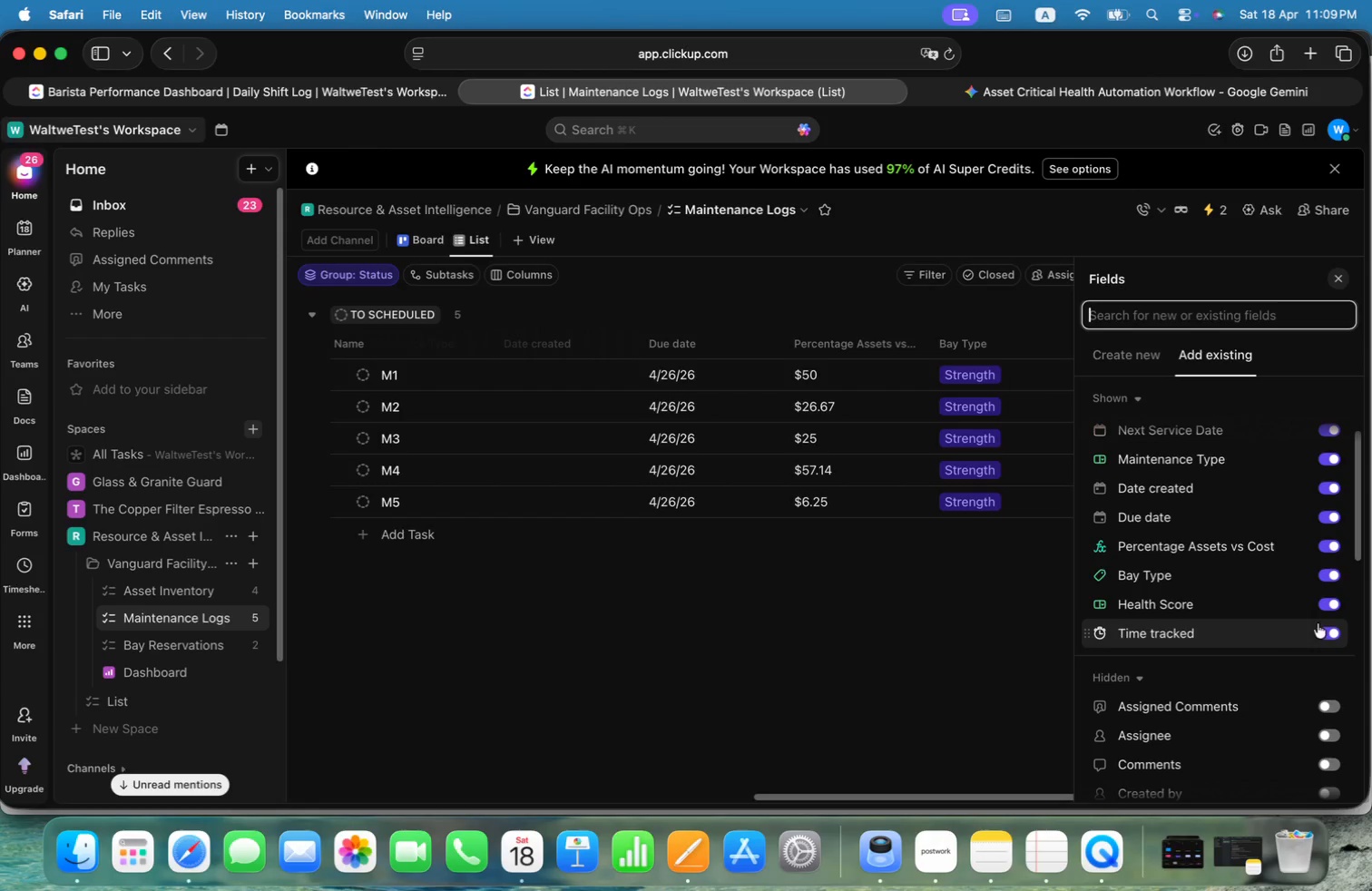 
left_click([1328, 635])
 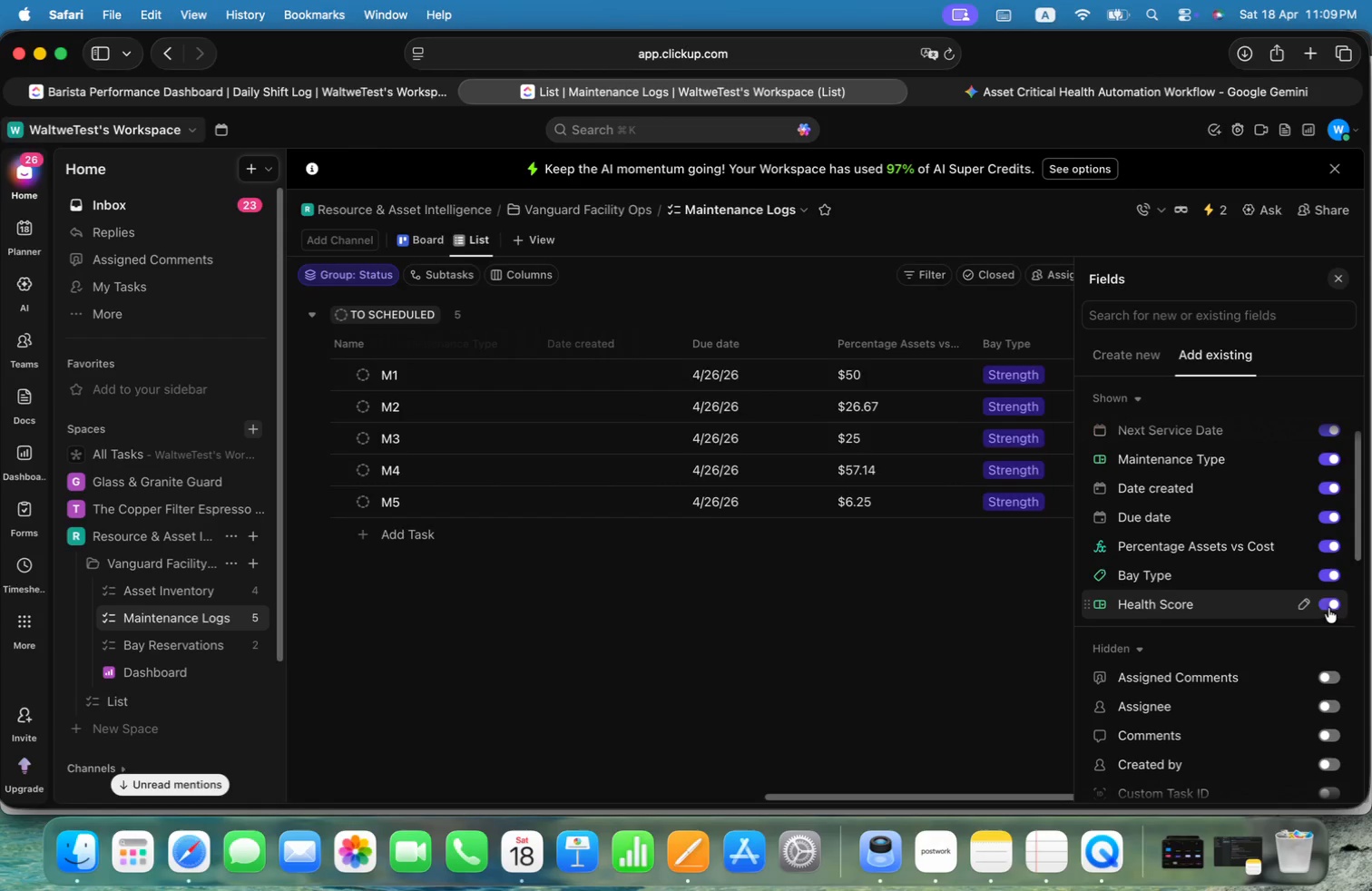 
left_click([1328, 608])
 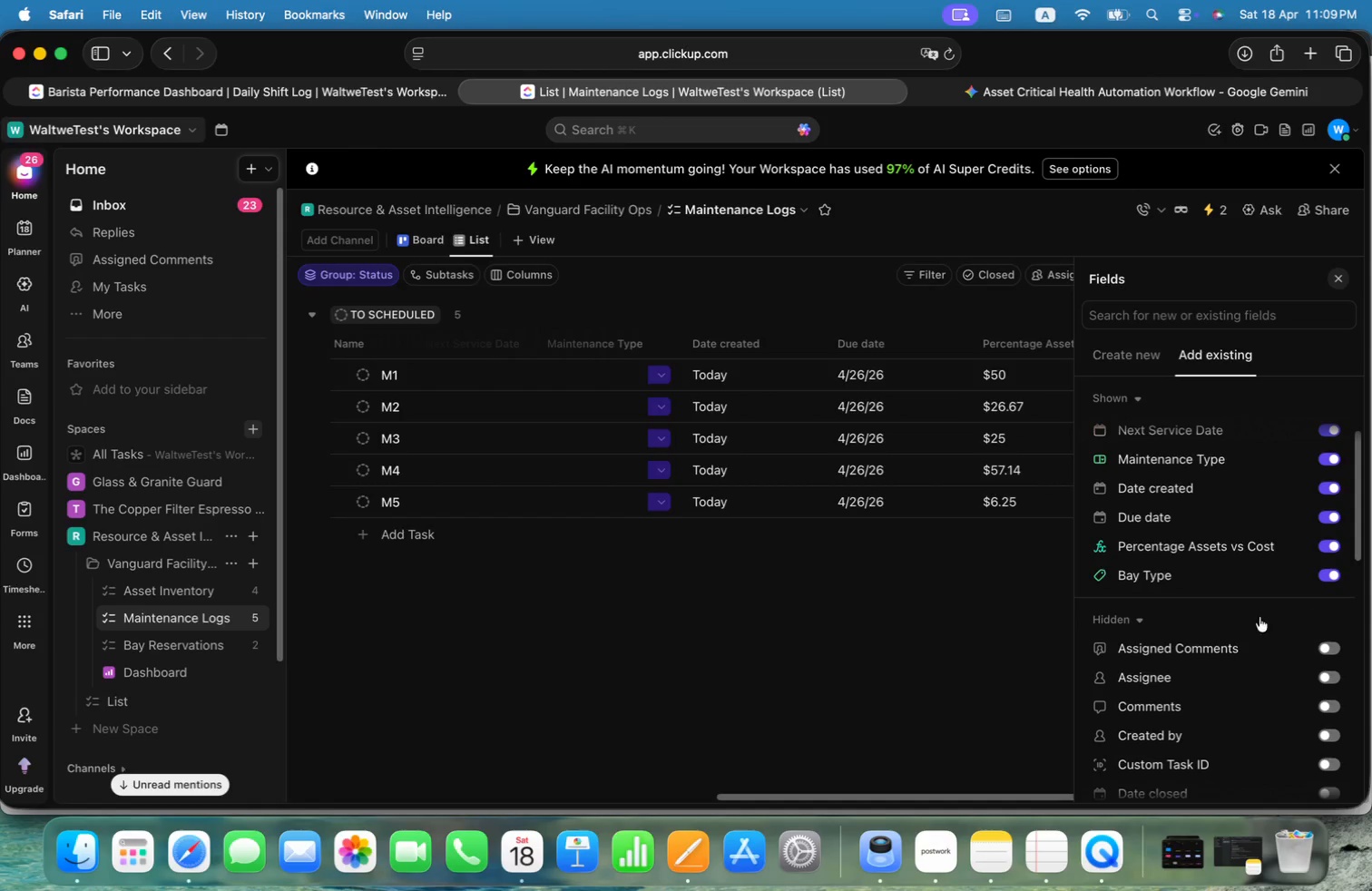 
left_click([930, 644])
 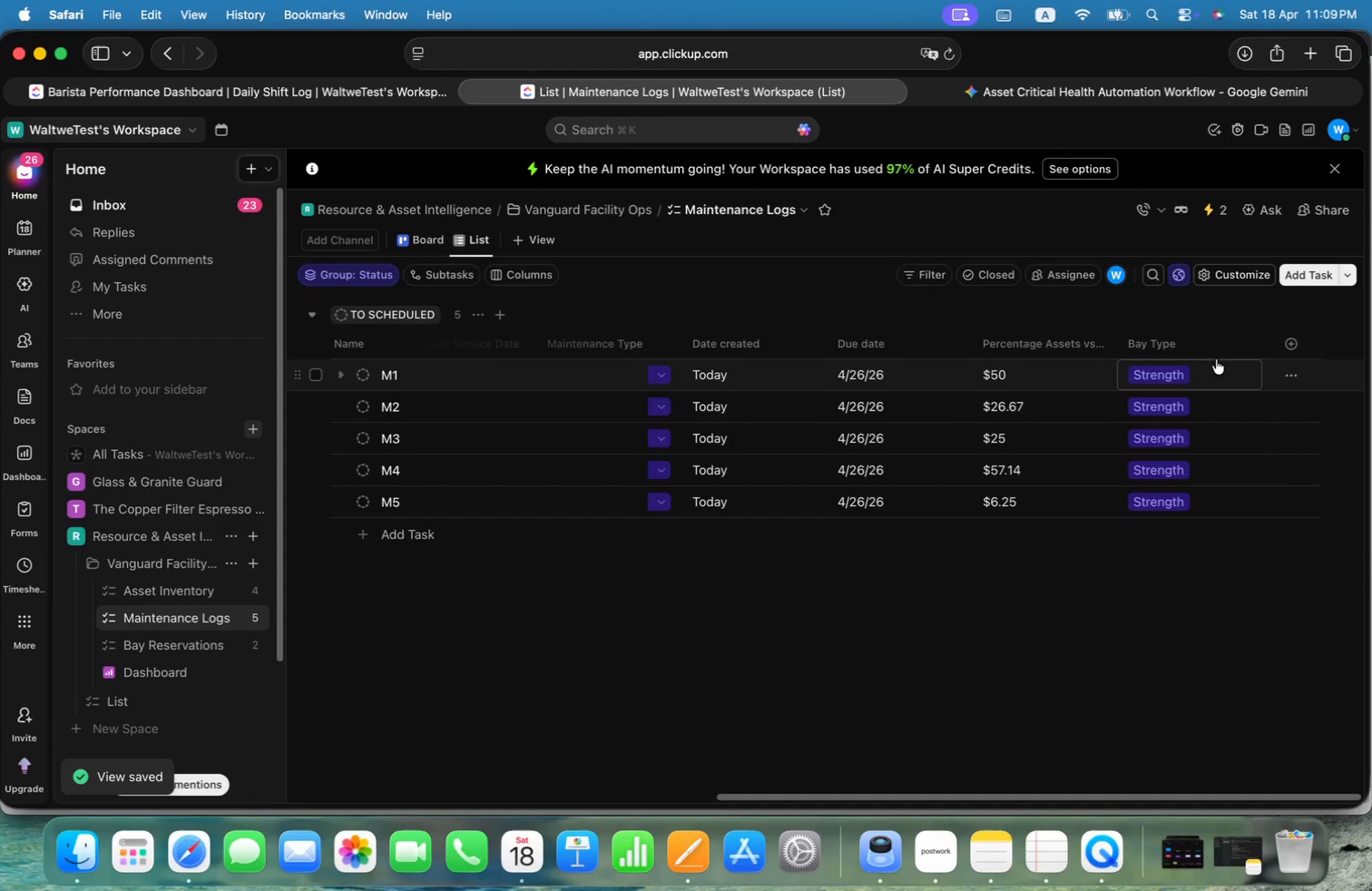 
left_click([1181, 371])
 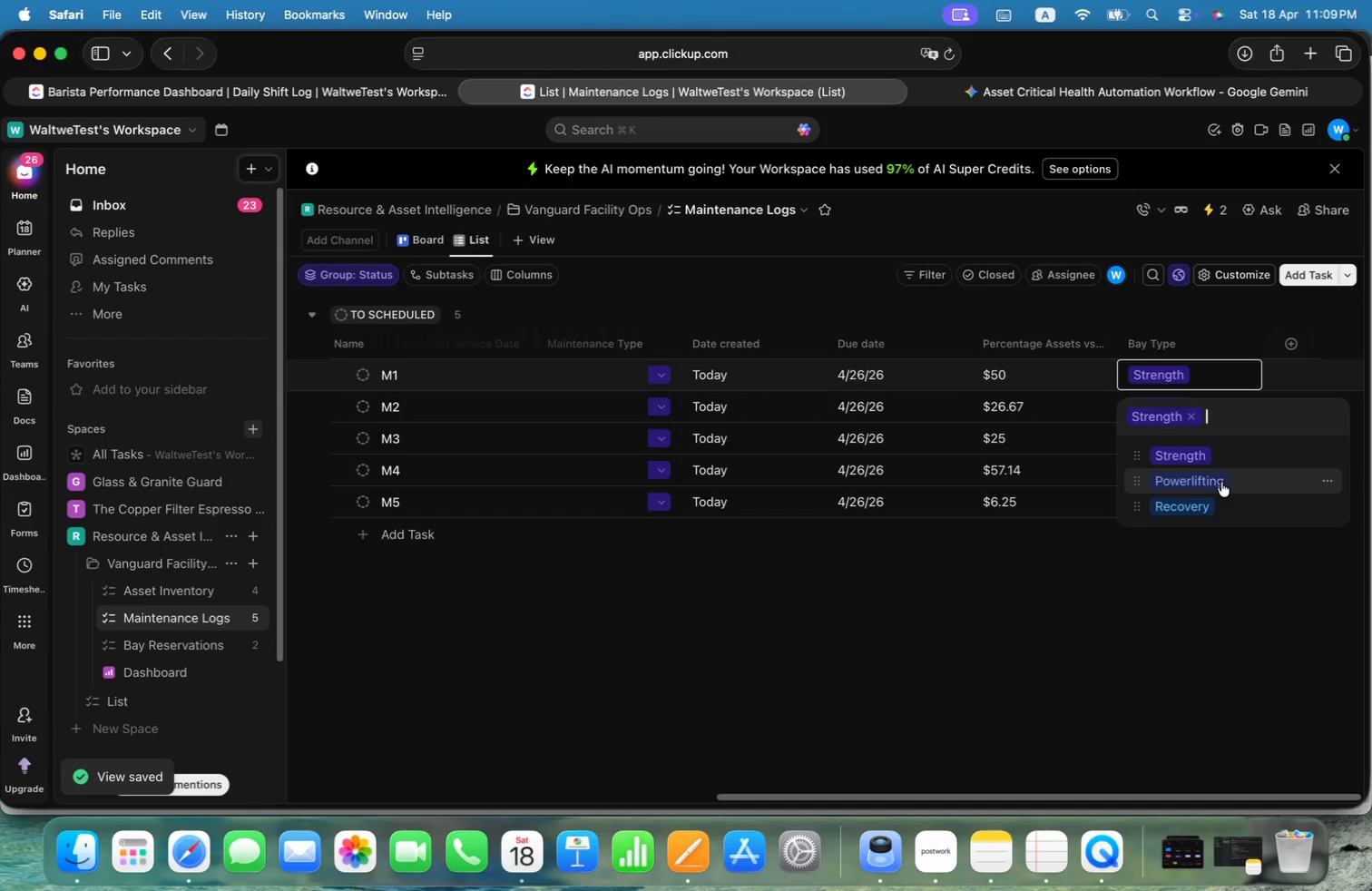 
left_click([1221, 482])
 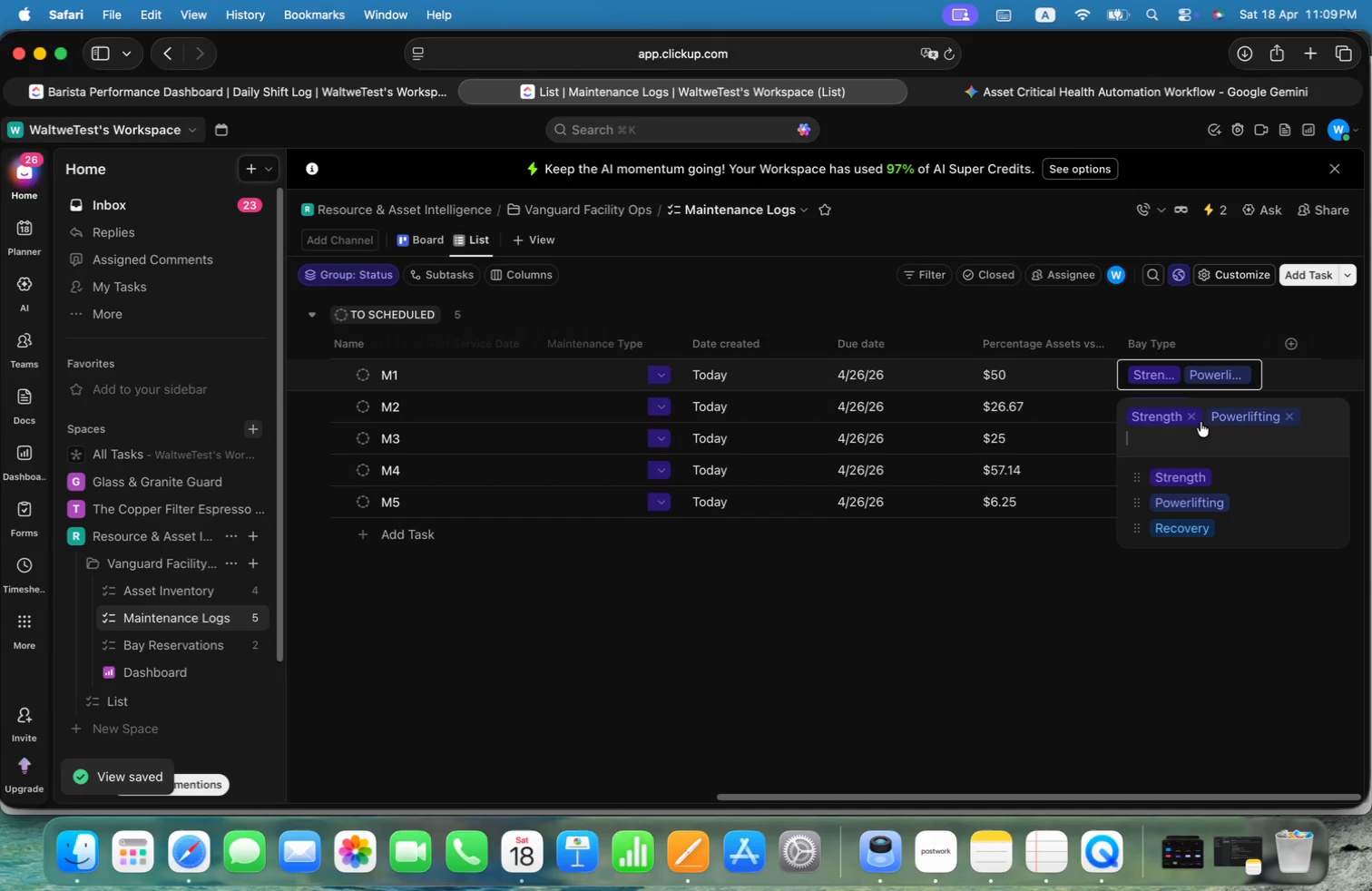 
left_click([1191, 414])
 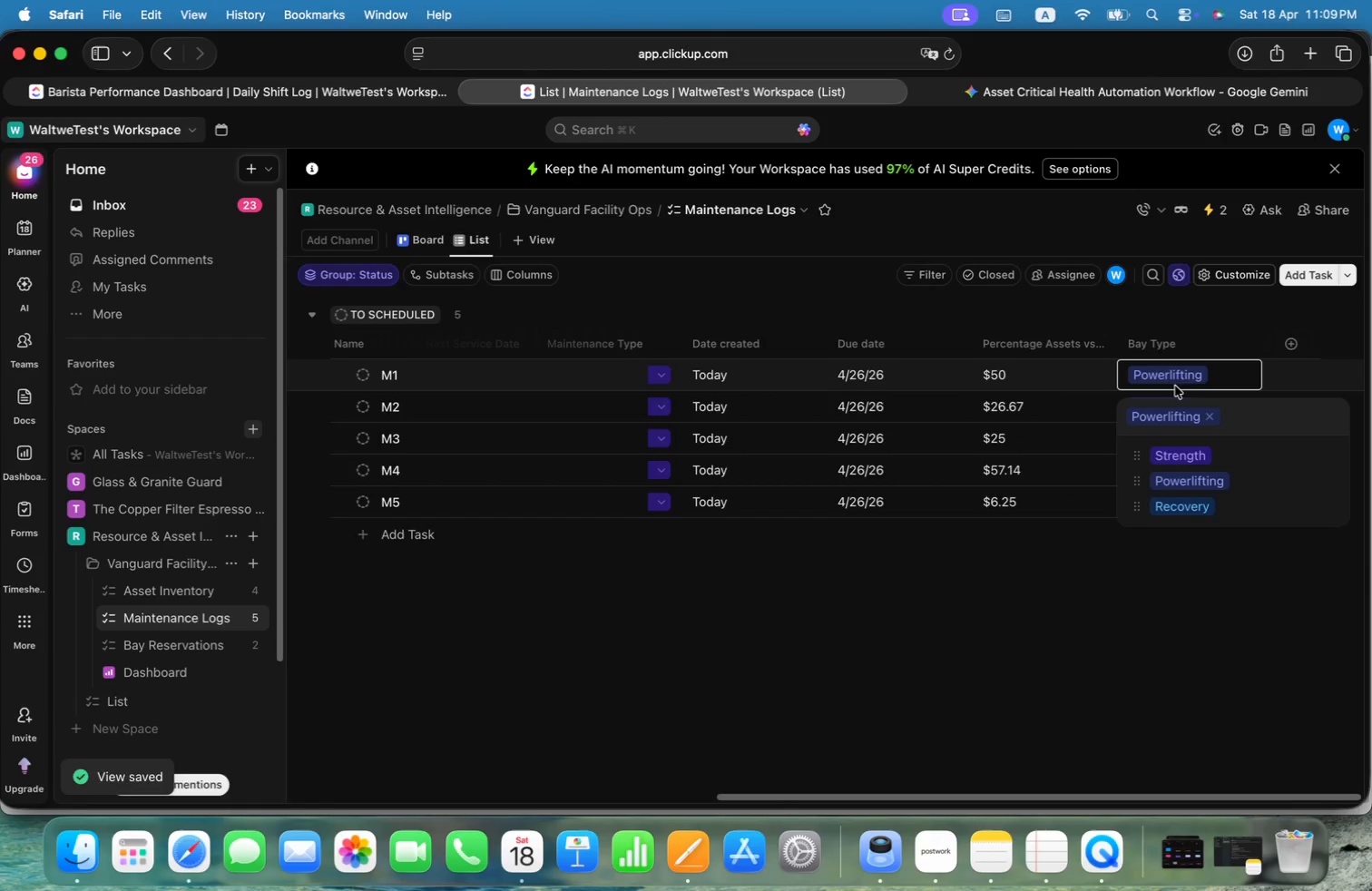 
mouse_move([1168, 379])
 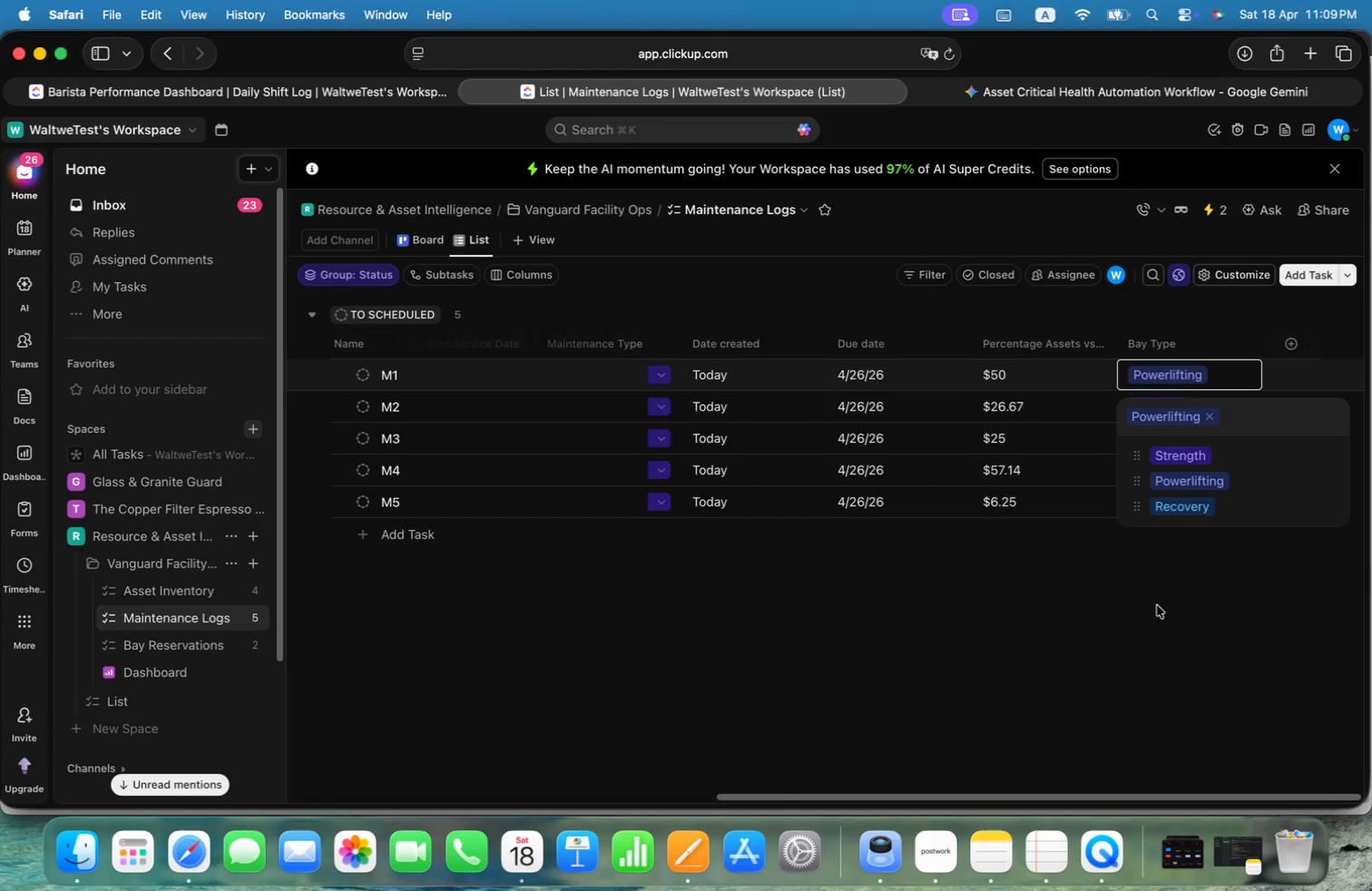 
left_click([1154, 644])
 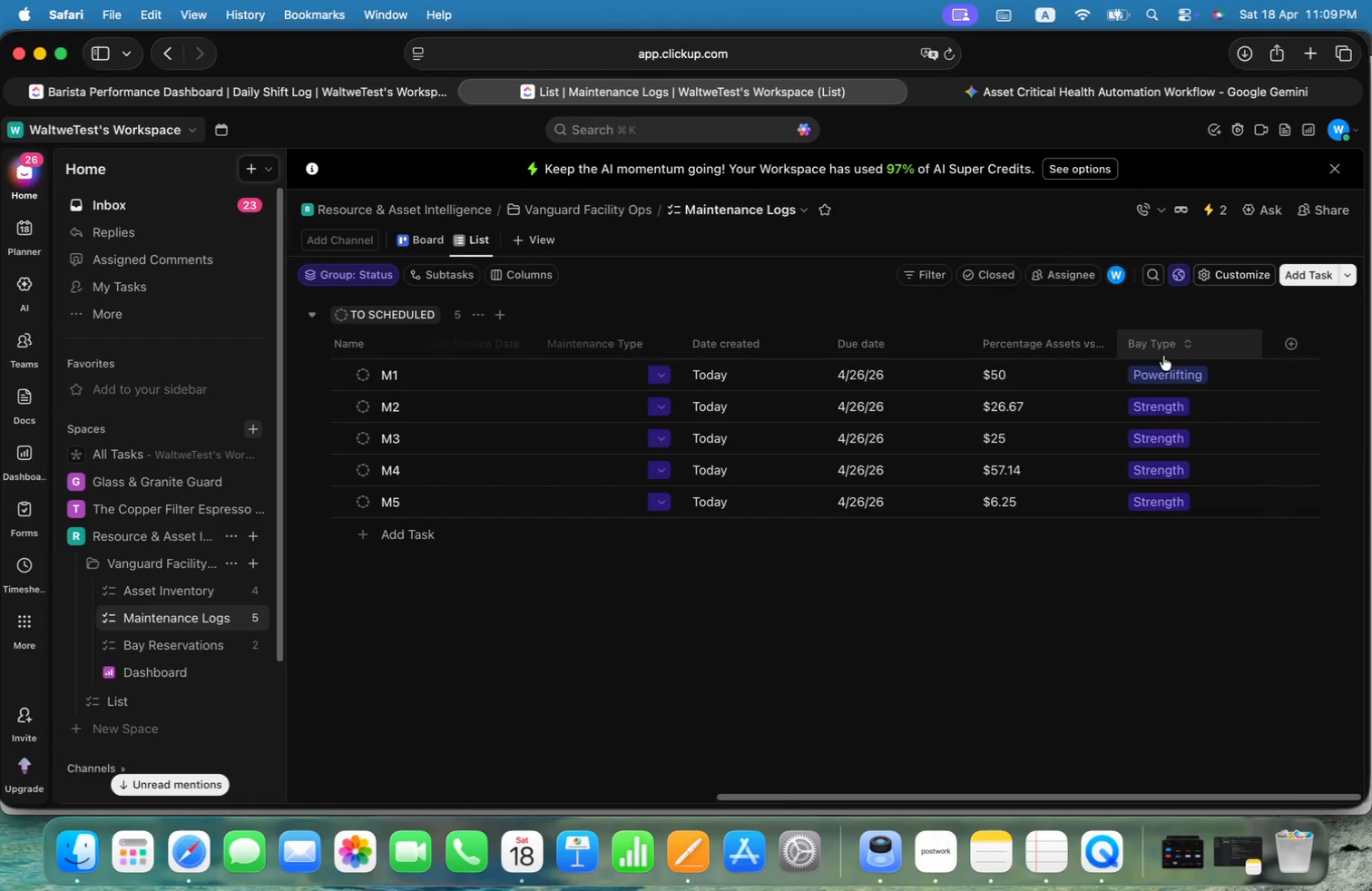 
right_click([1163, 356])
 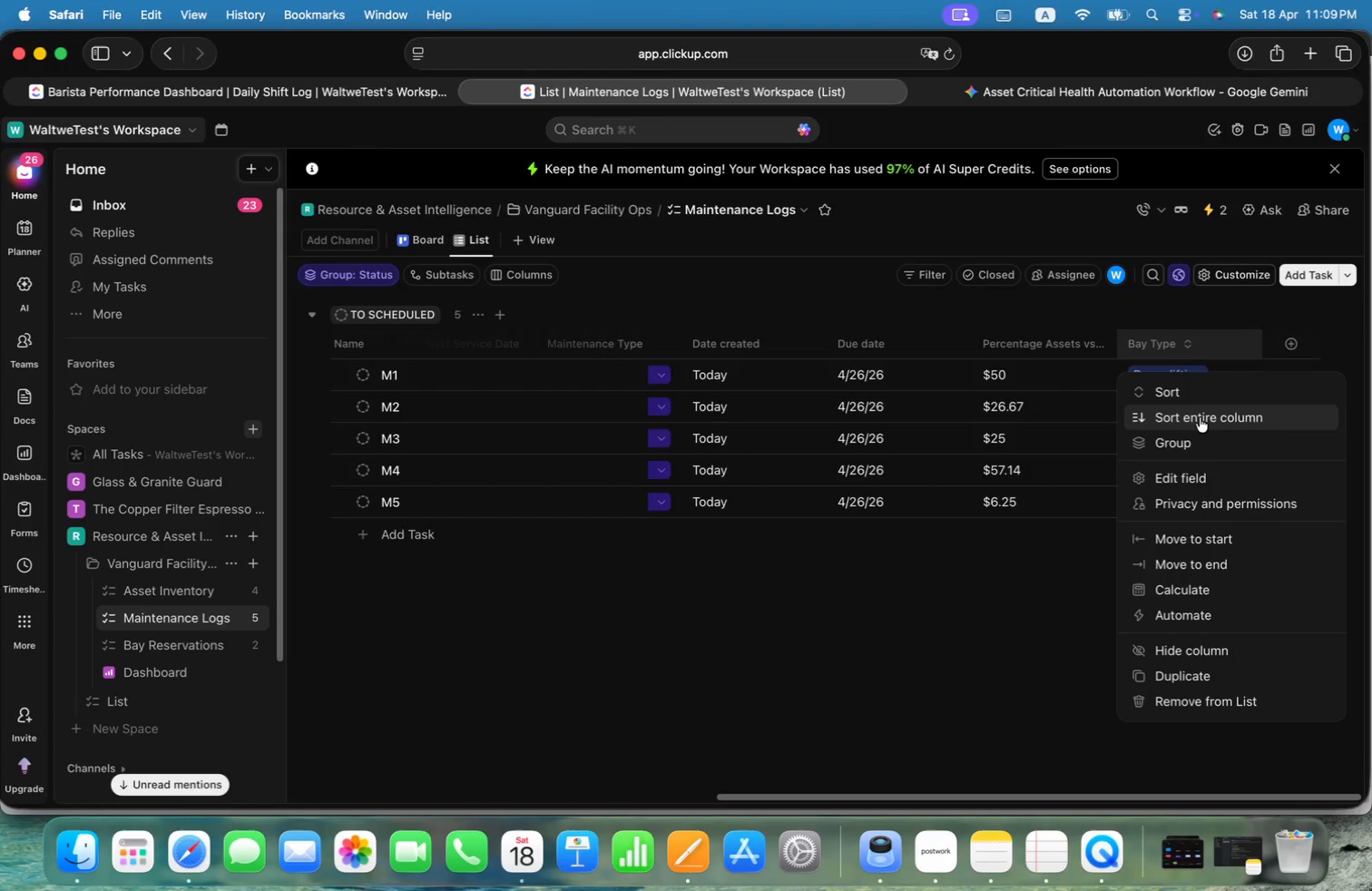 
wait(5.02)
 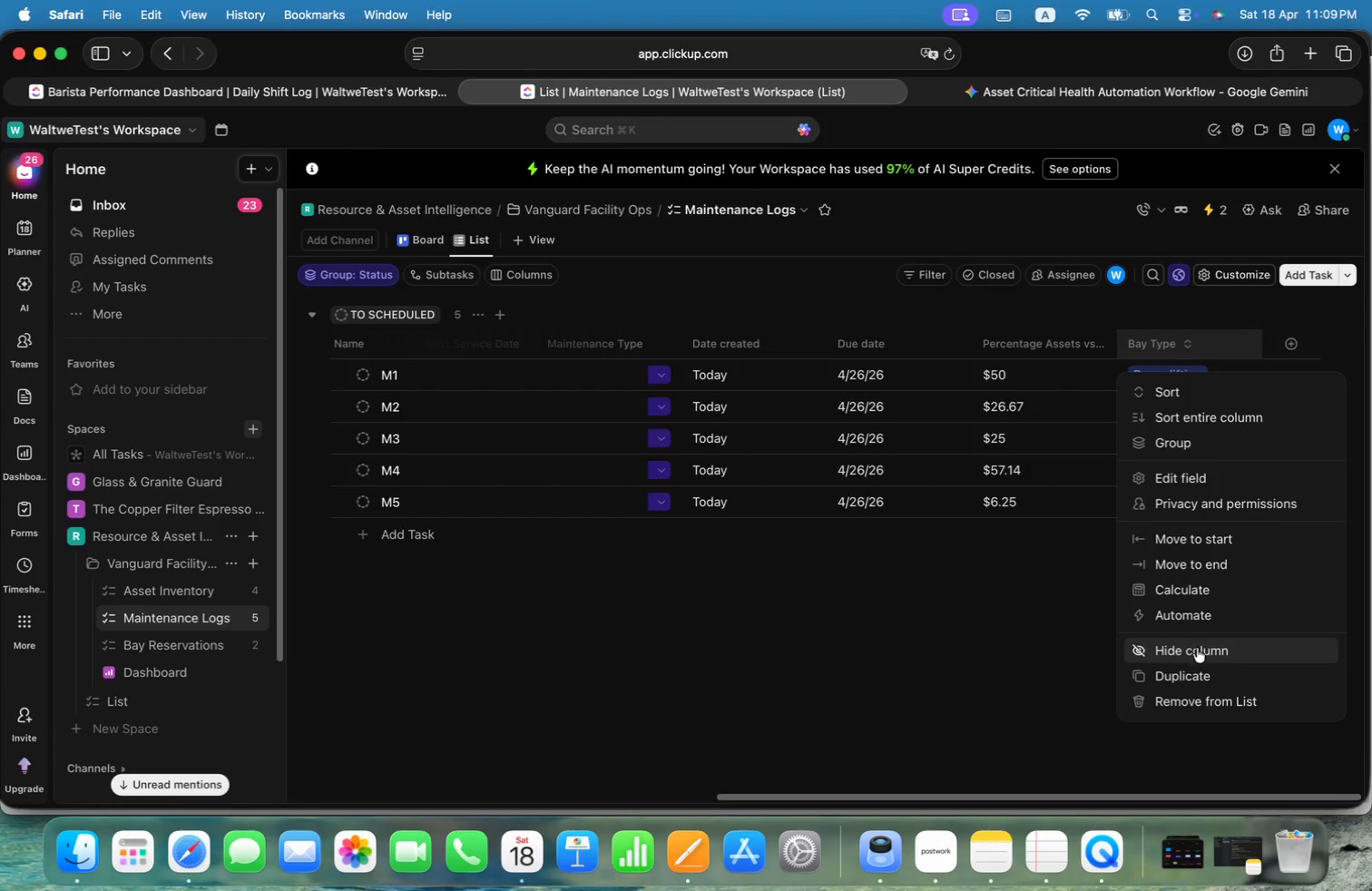 
left_click([1207, 484])
 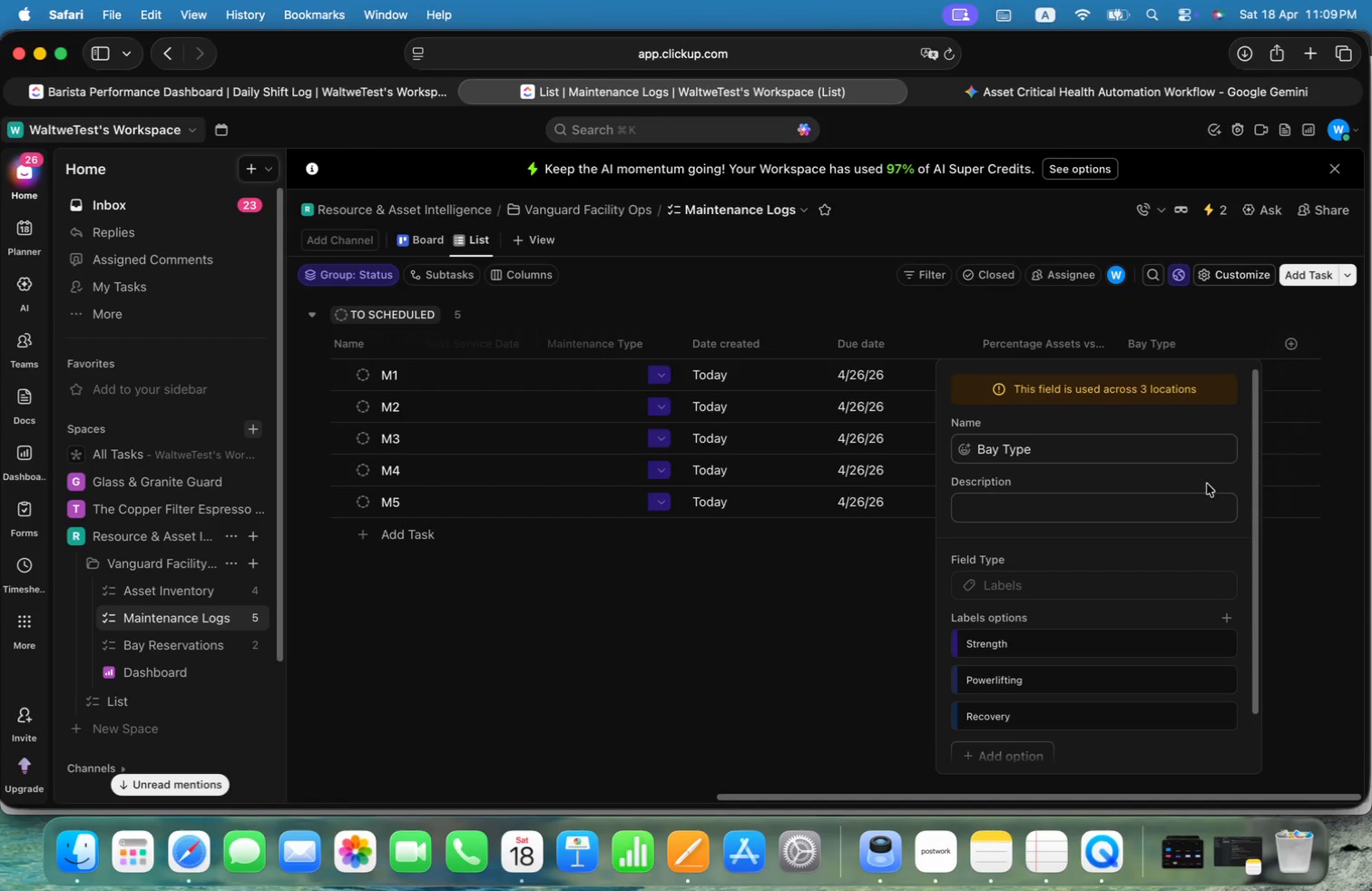 
scroll: coordinate [1218, 508], scroll_direction: down, amount: 6.0
 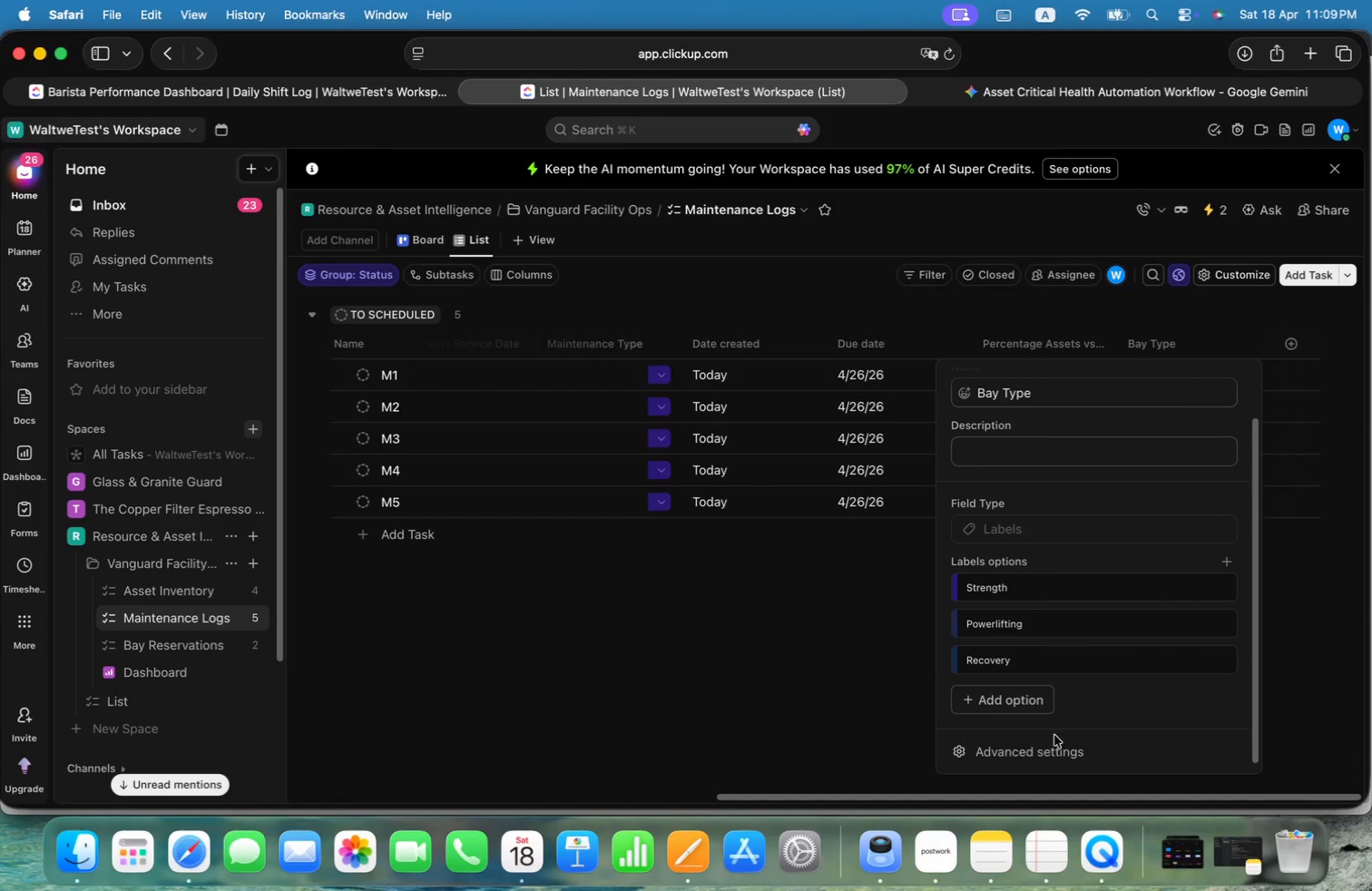 
left_click([1053, 753])
 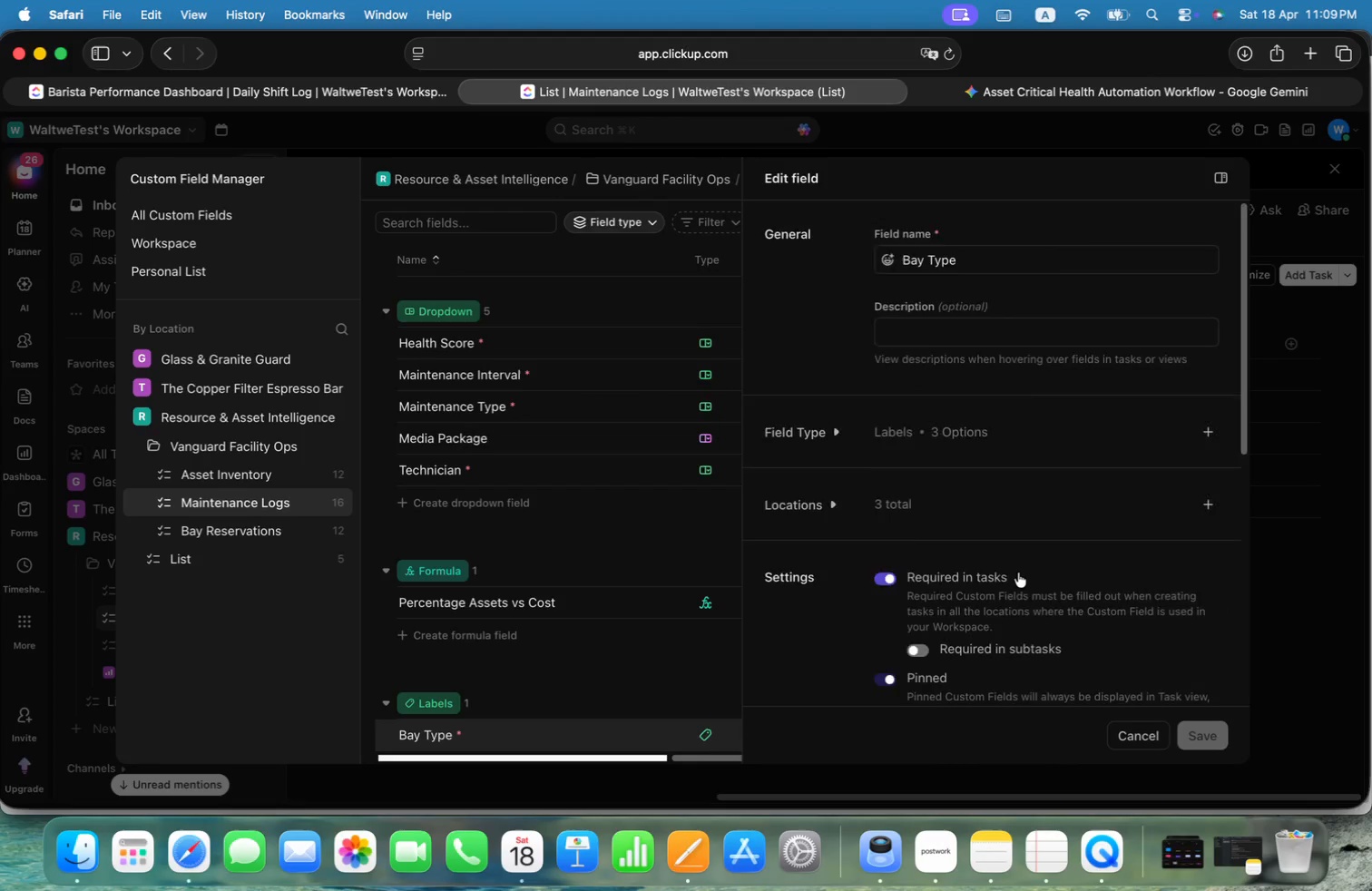 
scroll: coordinate [1098, 514], scroll_direction: down, amount: 7.0
 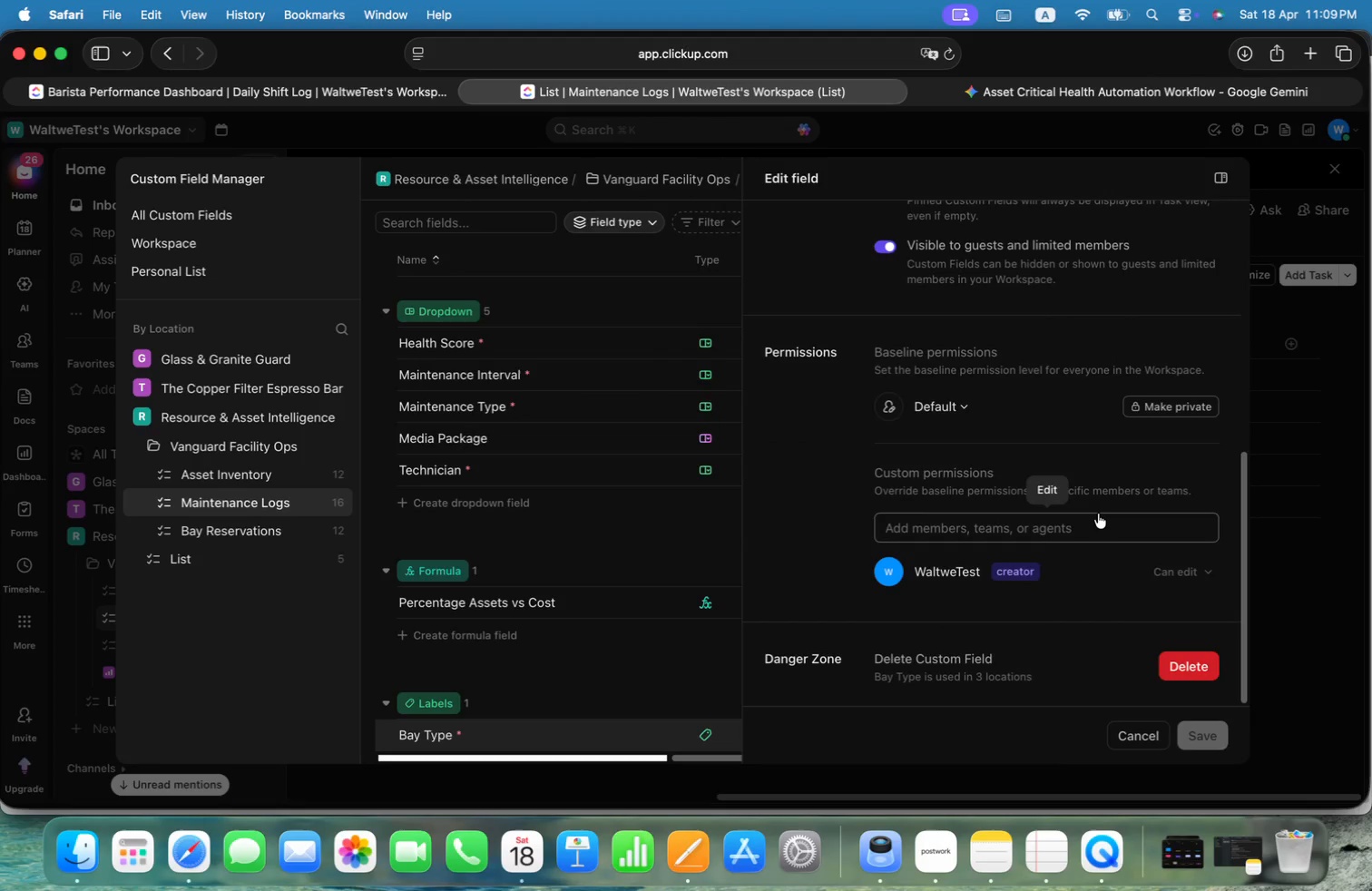 
scroll: coordinate [1069, 489], scroll_direction: up, amount: 18.0
 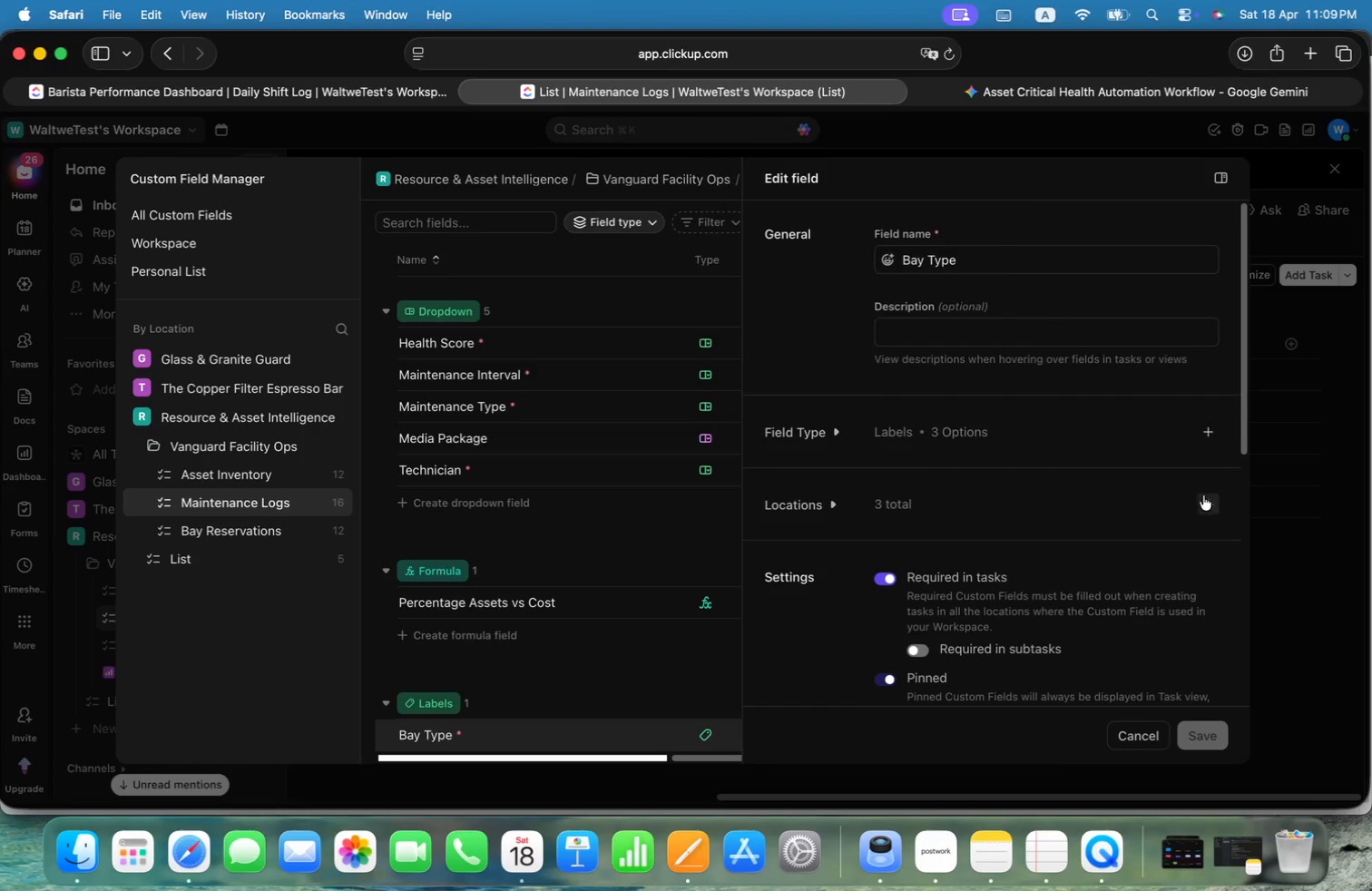 
left_click([1207, 499])
 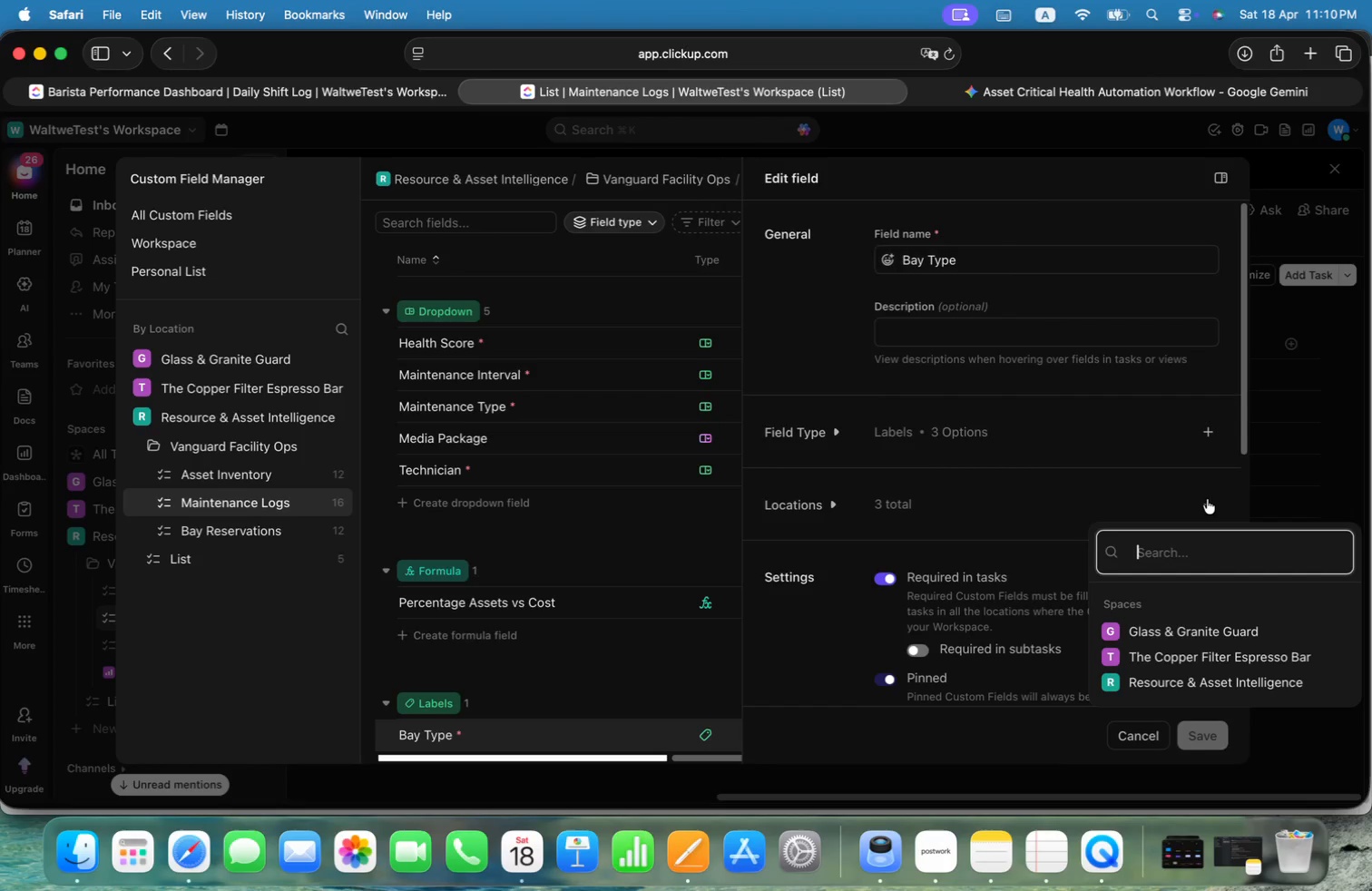 
left_click([956, 495])
 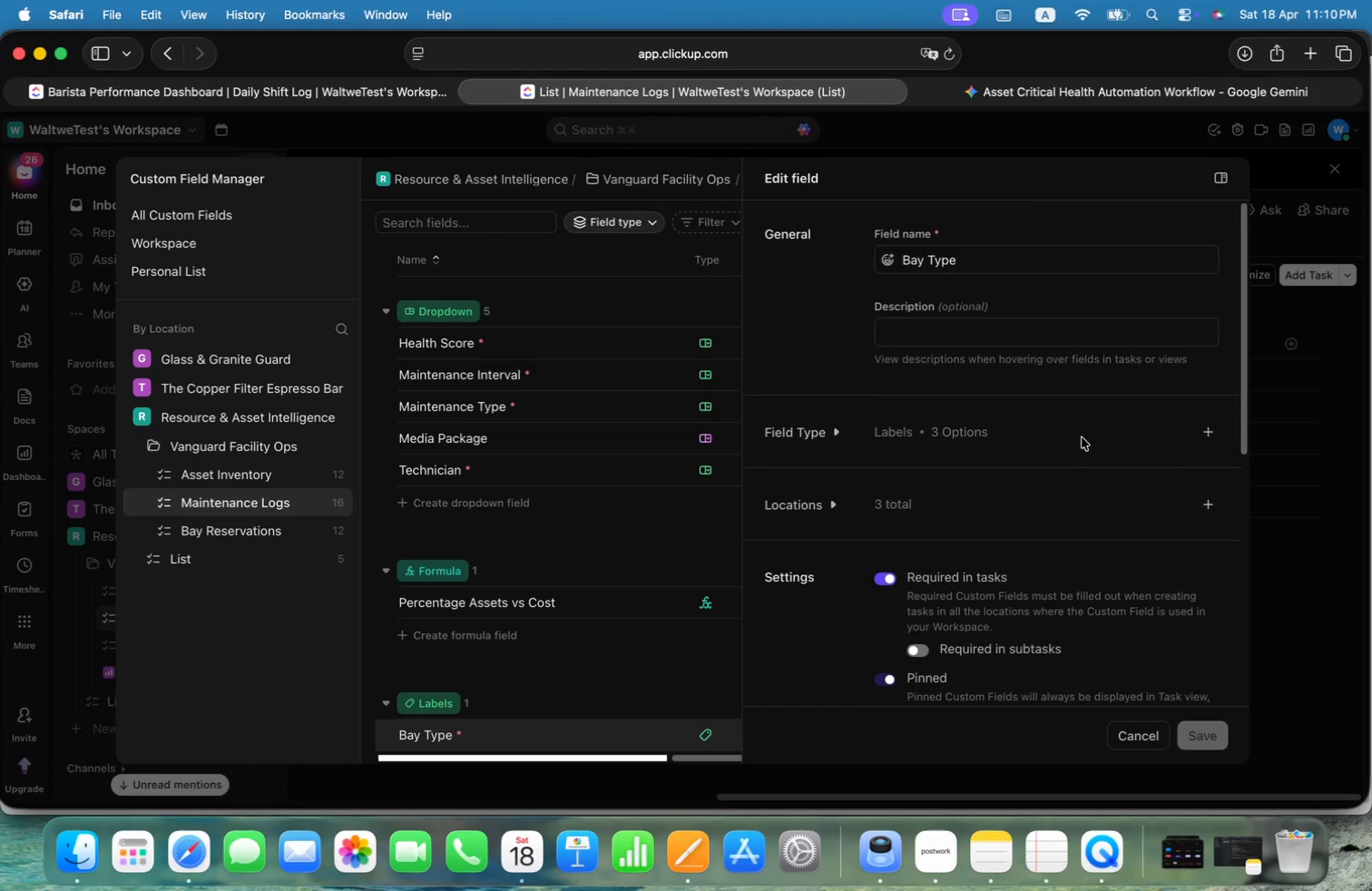 
left_click([957, 435])
 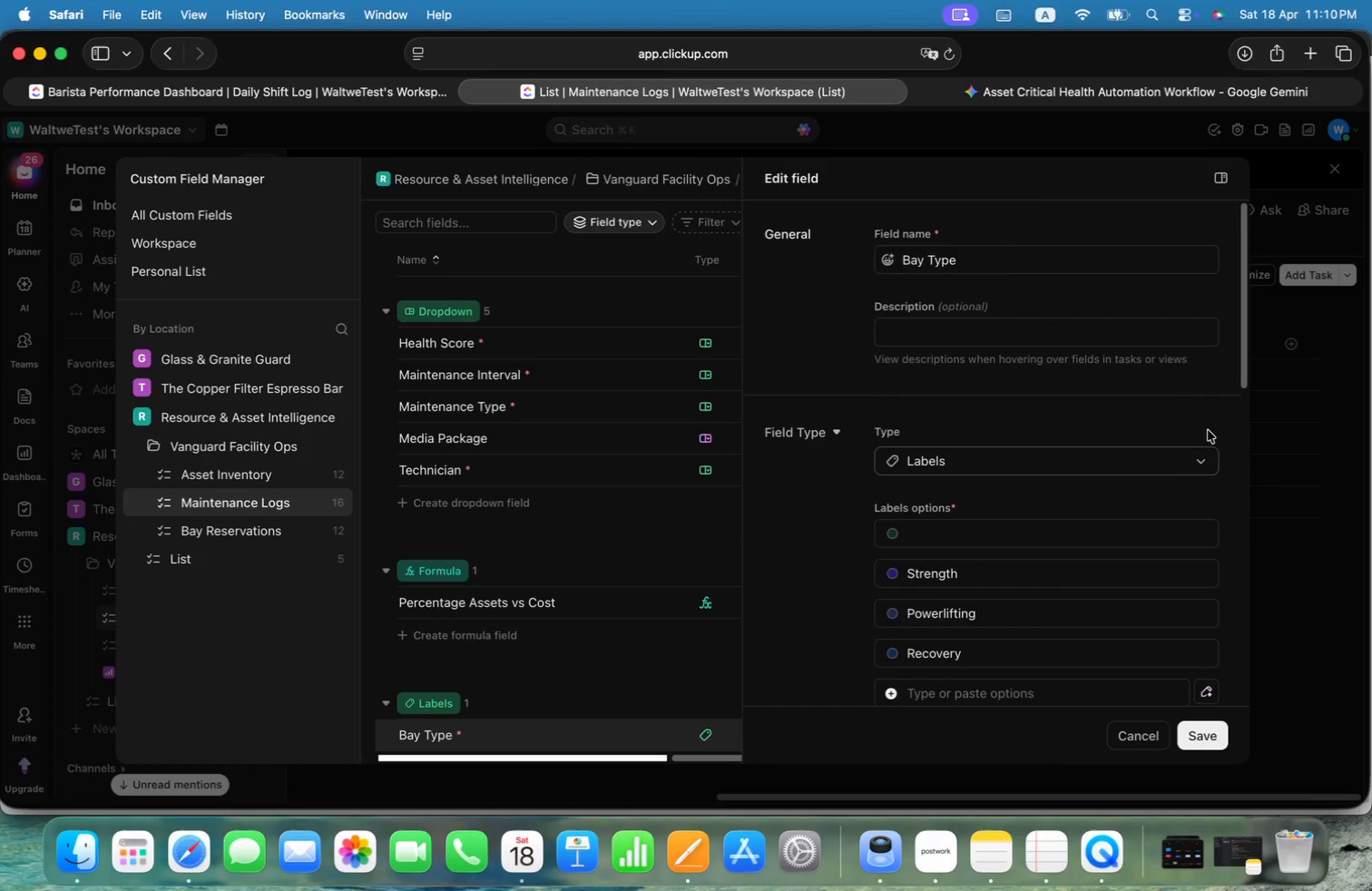 
scroll: coordinate [1061, 523], scroll_direction: down, amount: 4.0
 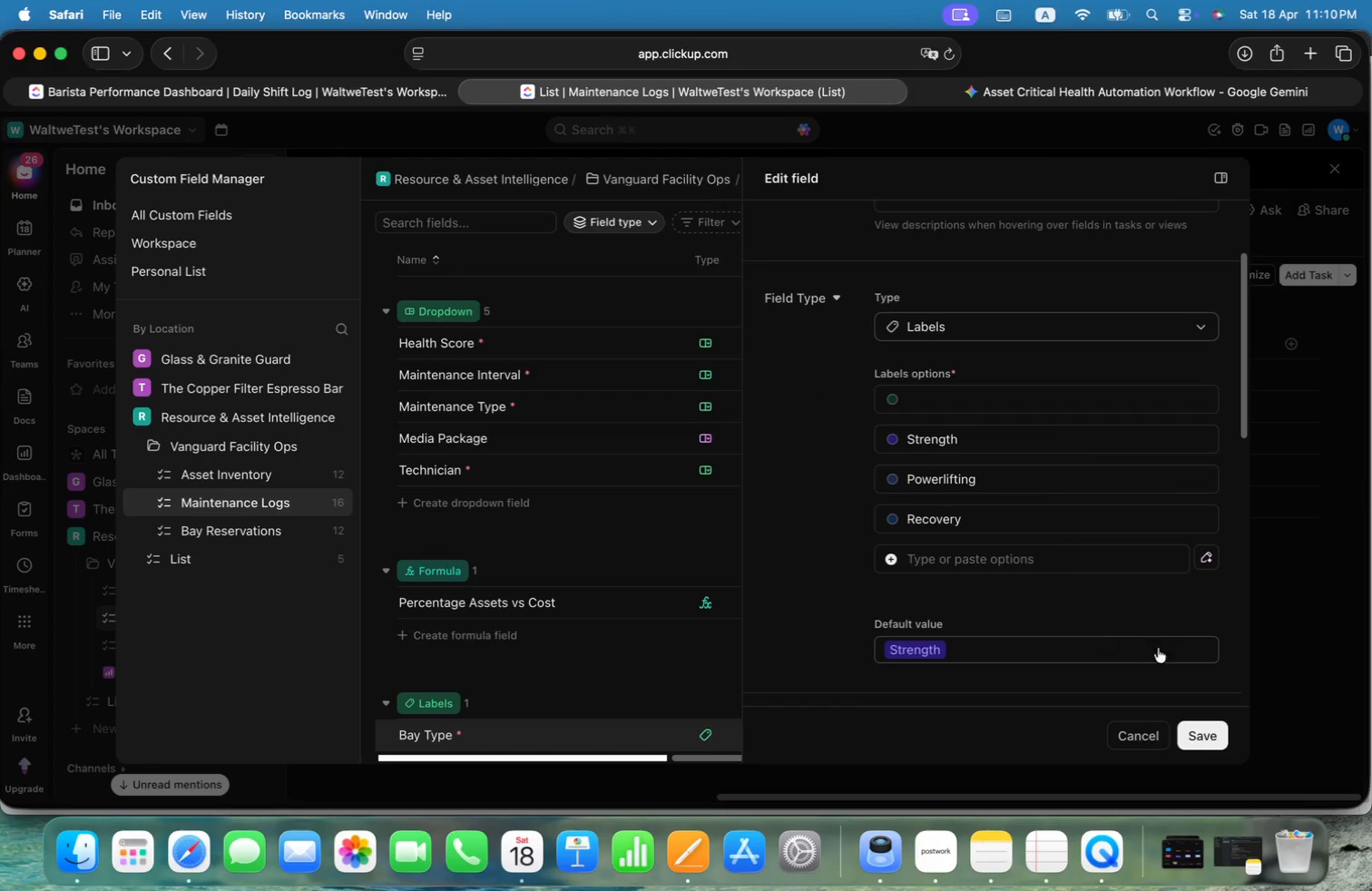 
scroll: coordinate [1128, 614], scroll_direction: up, amount: 11.0
 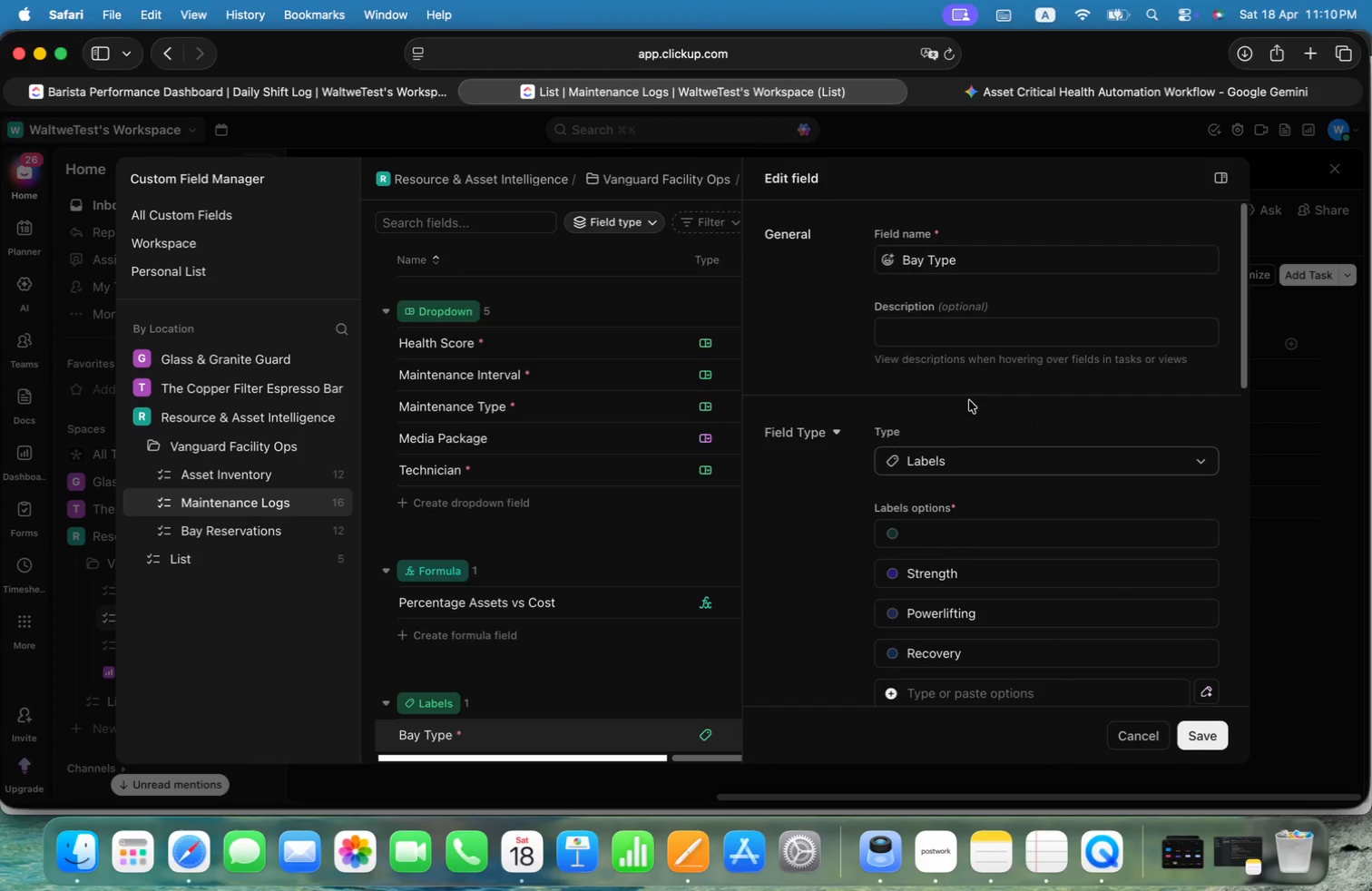 
left_click([1213, 465])
 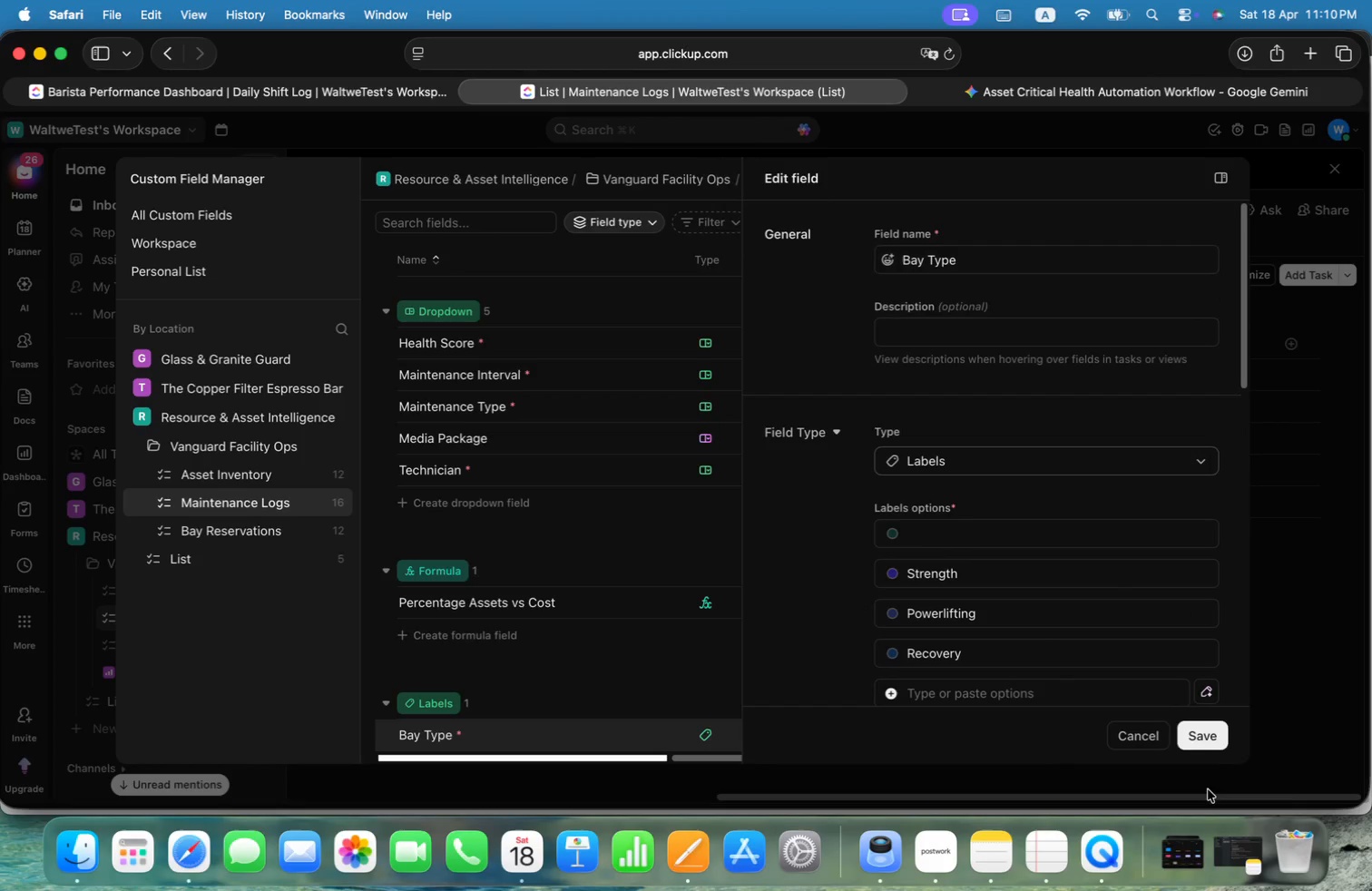 
left_click([1211, 748])
 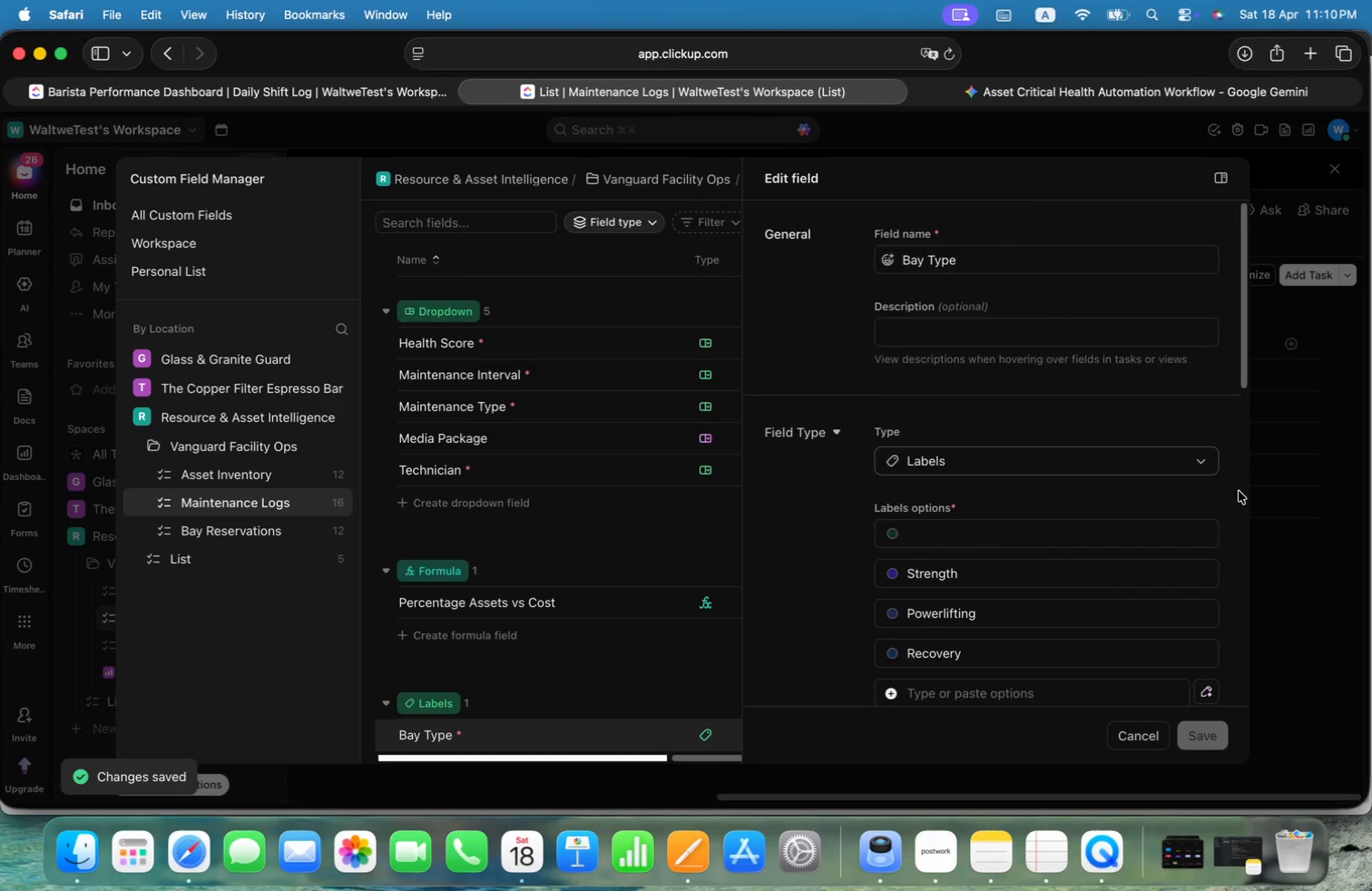 
wait(5.08)
 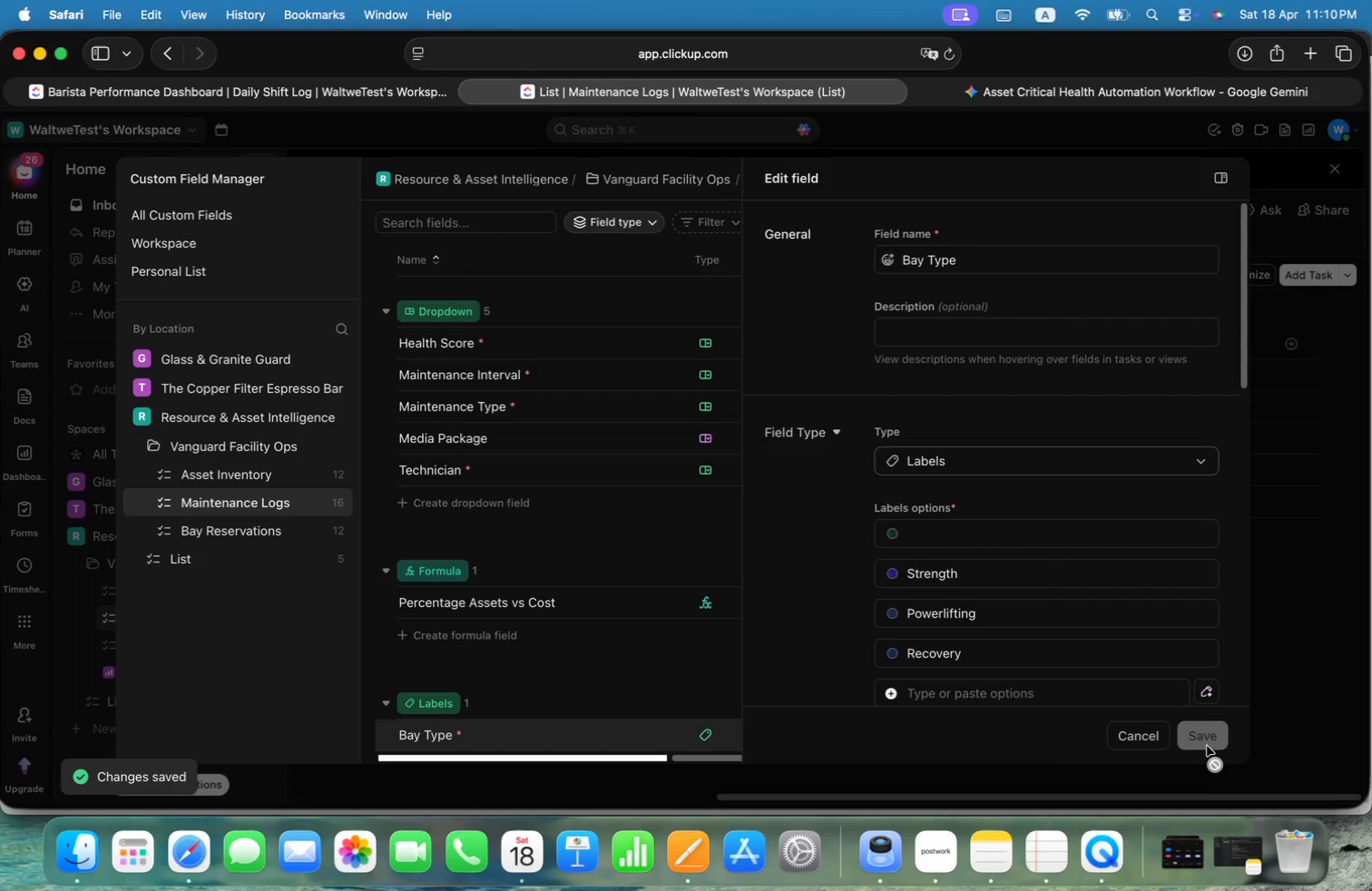 
left_click([1318, 533])
 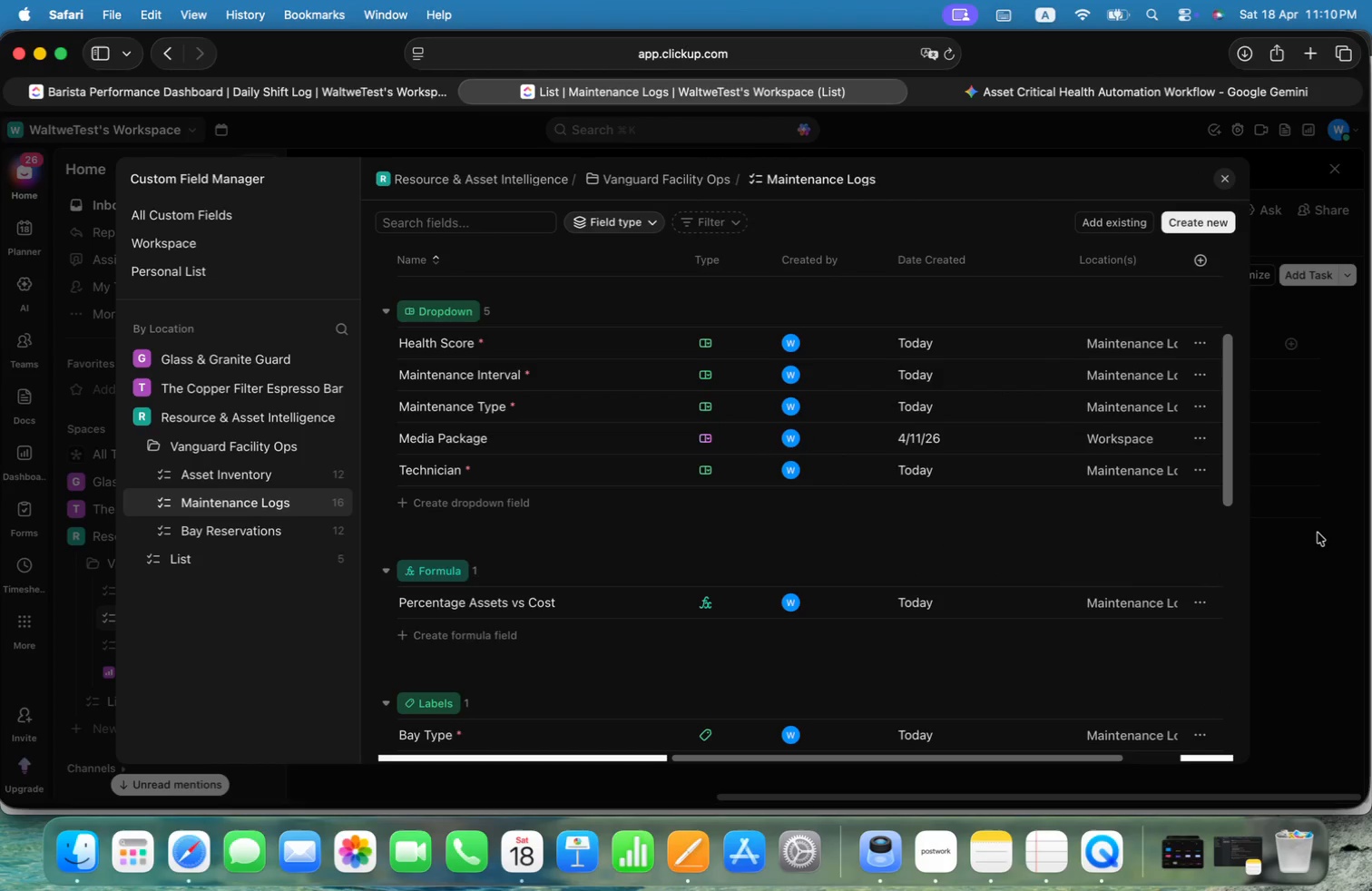 
key(Alt+Meta+CommandLeft)
 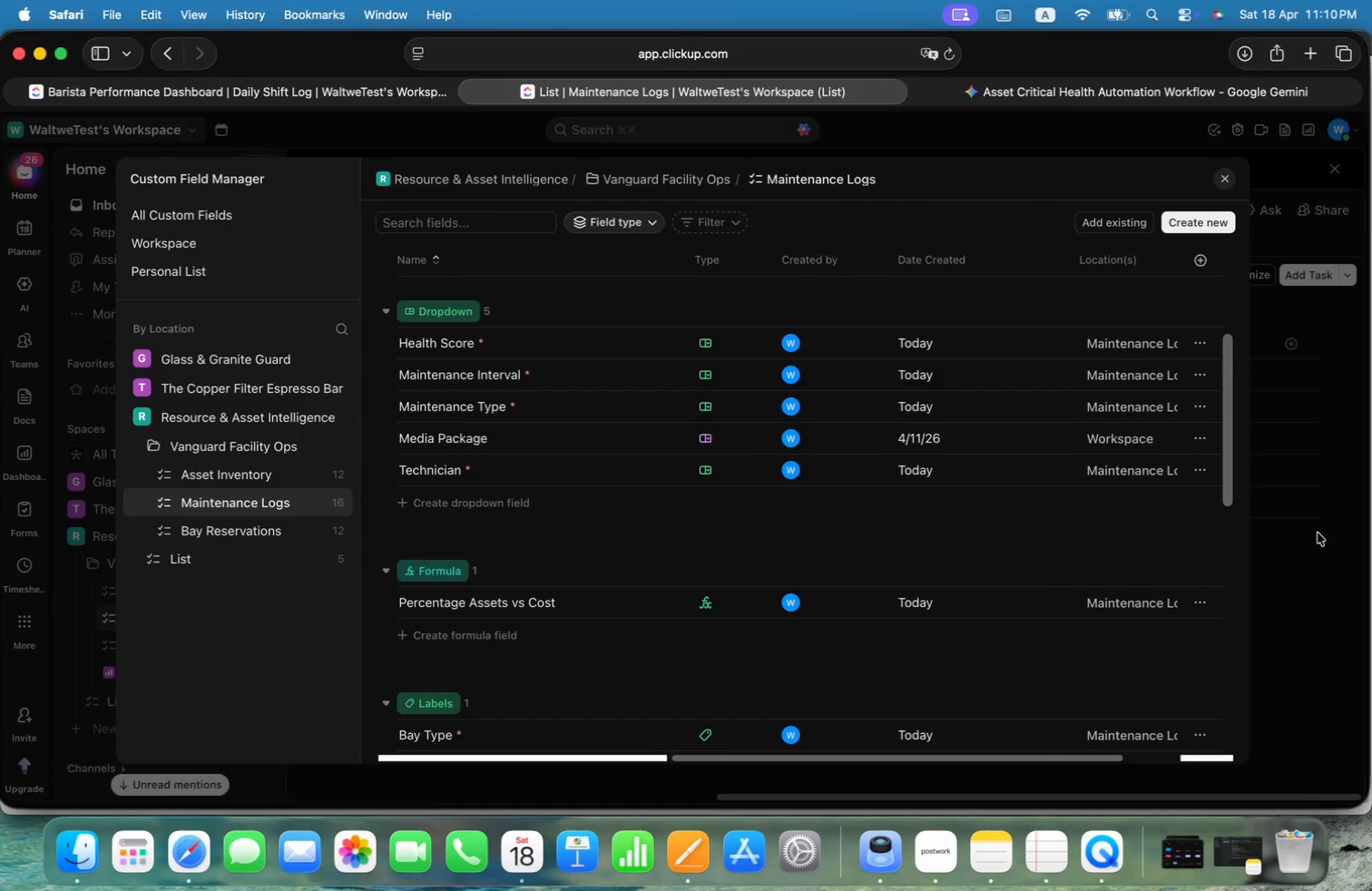 
key(Alt+Meta+Tab)